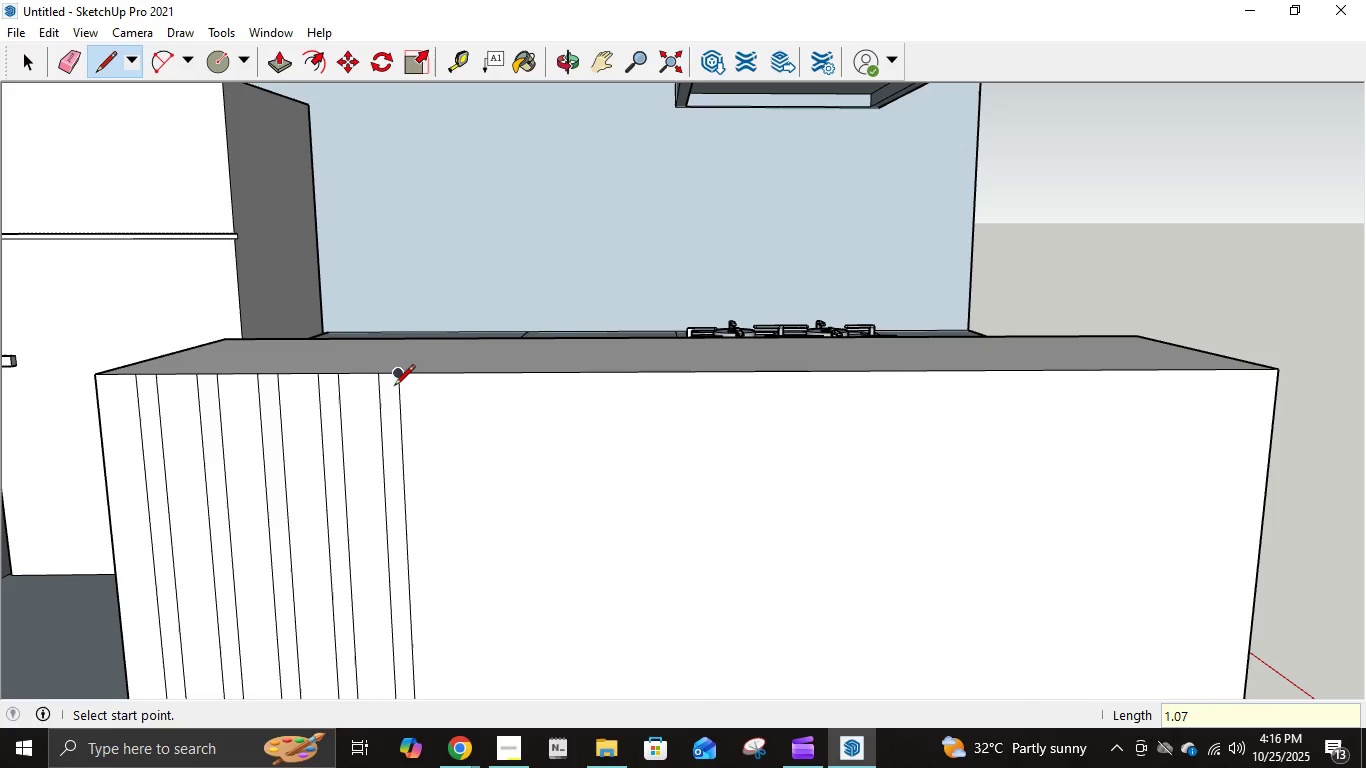 
left_click([394, 385])
 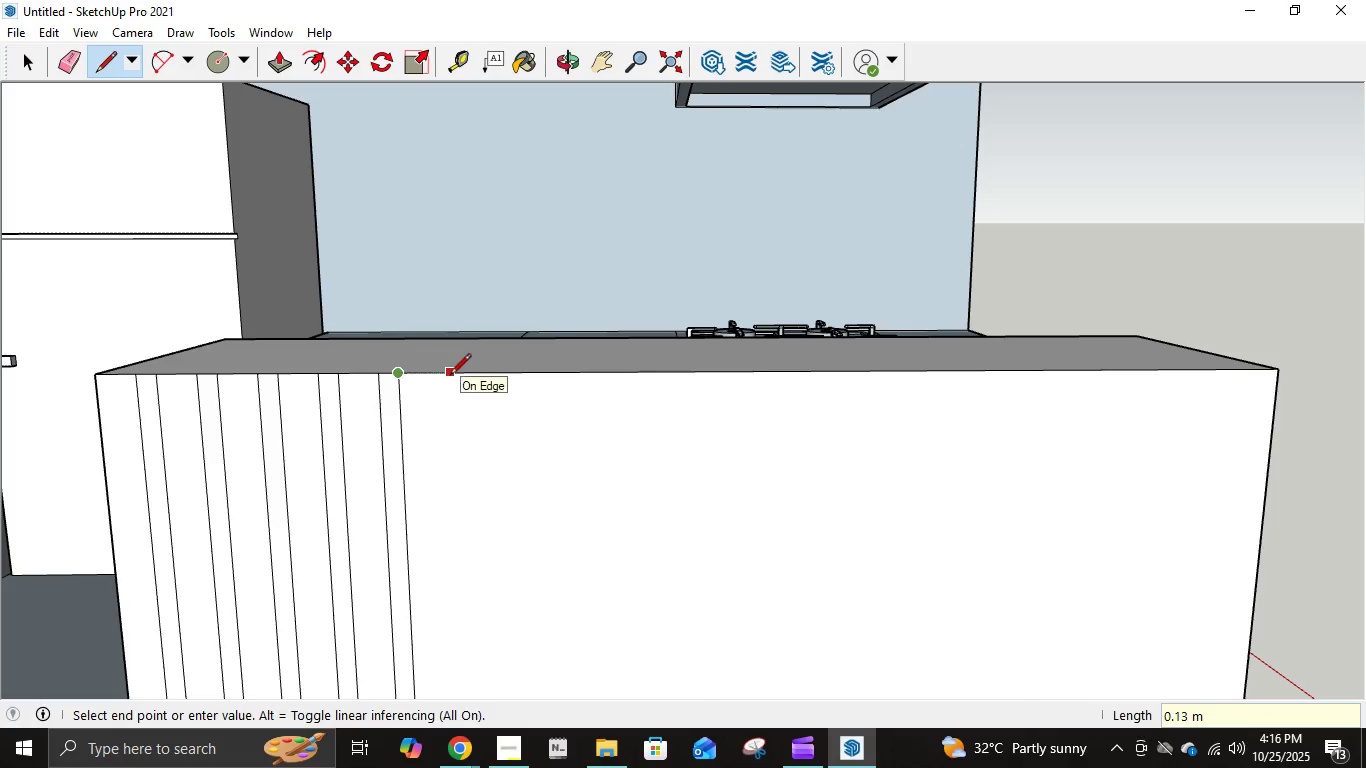 
key(Numpad1)
 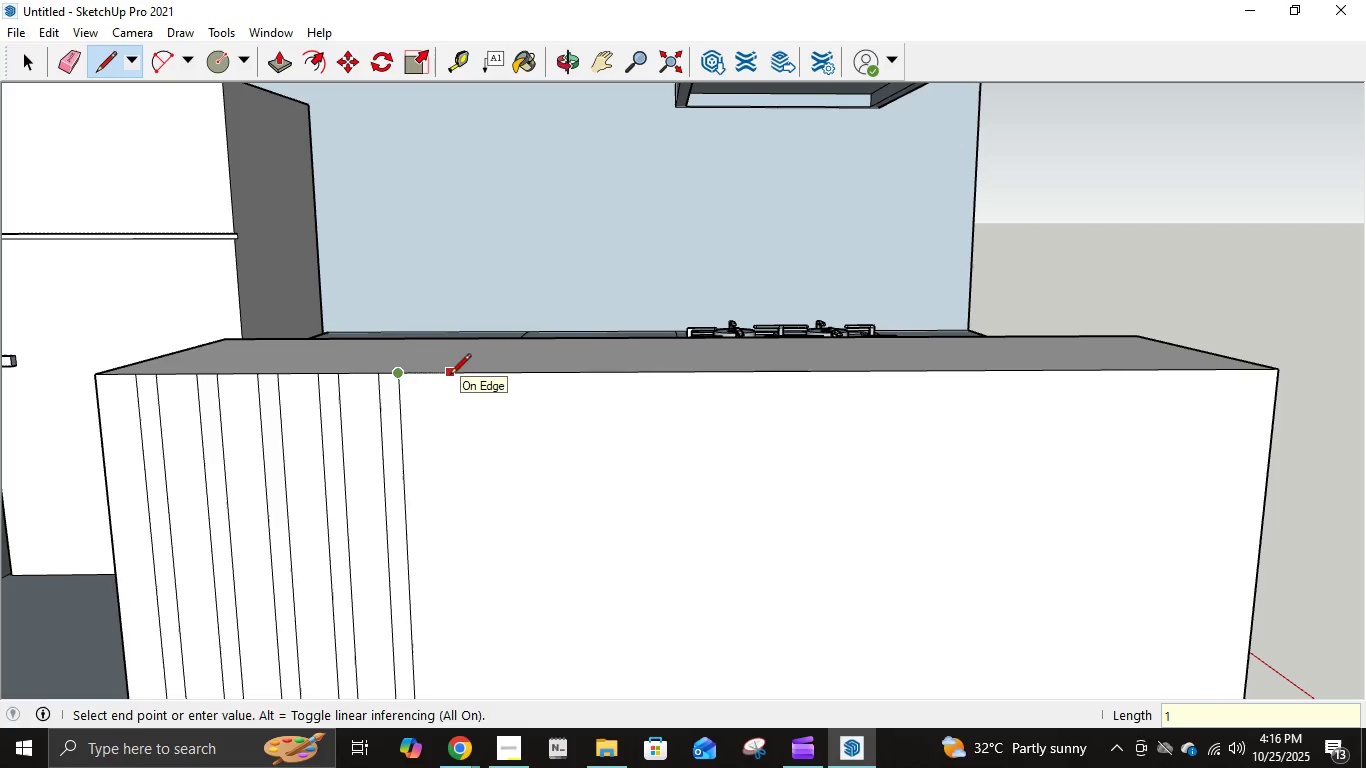 
key(NumpadEnter)
 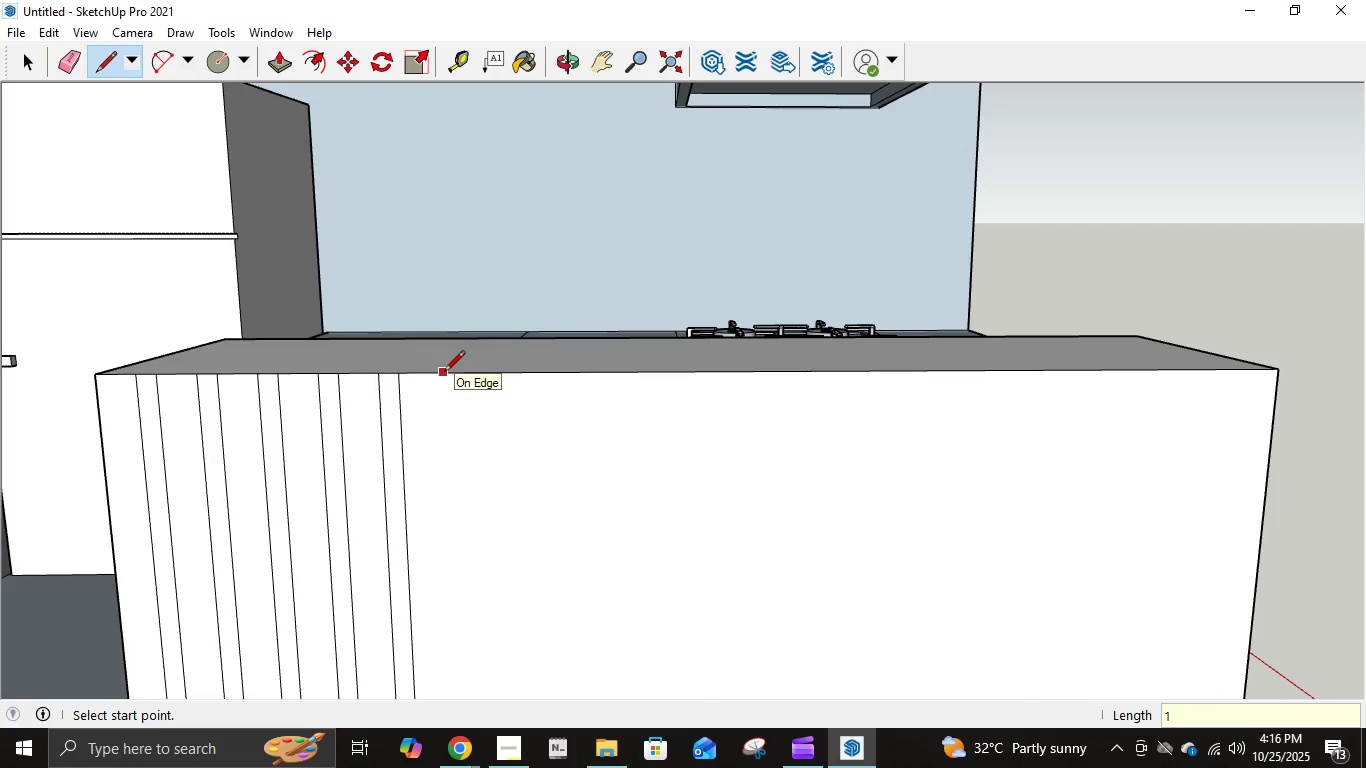 
key(Control+ControlLeft)
 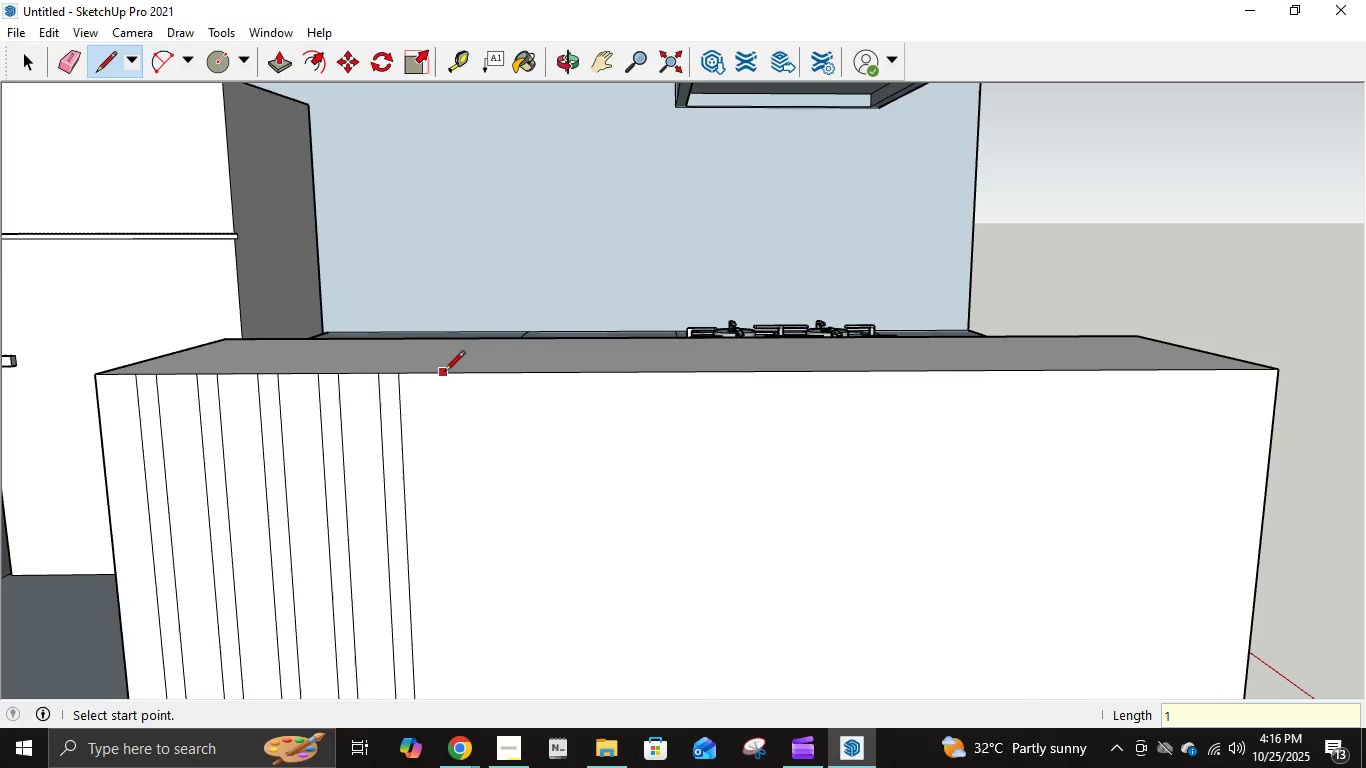 
key(Control+Z)
 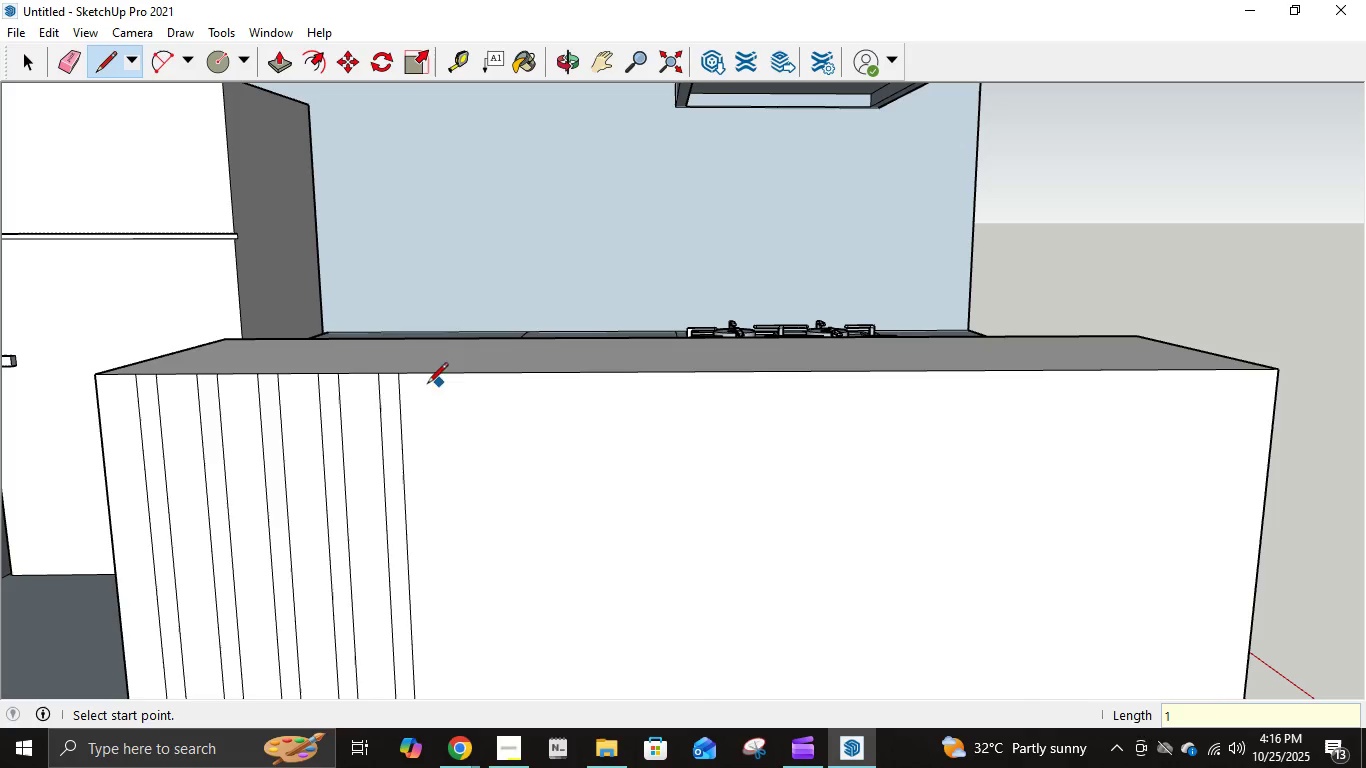 
left_click([398, 383])
 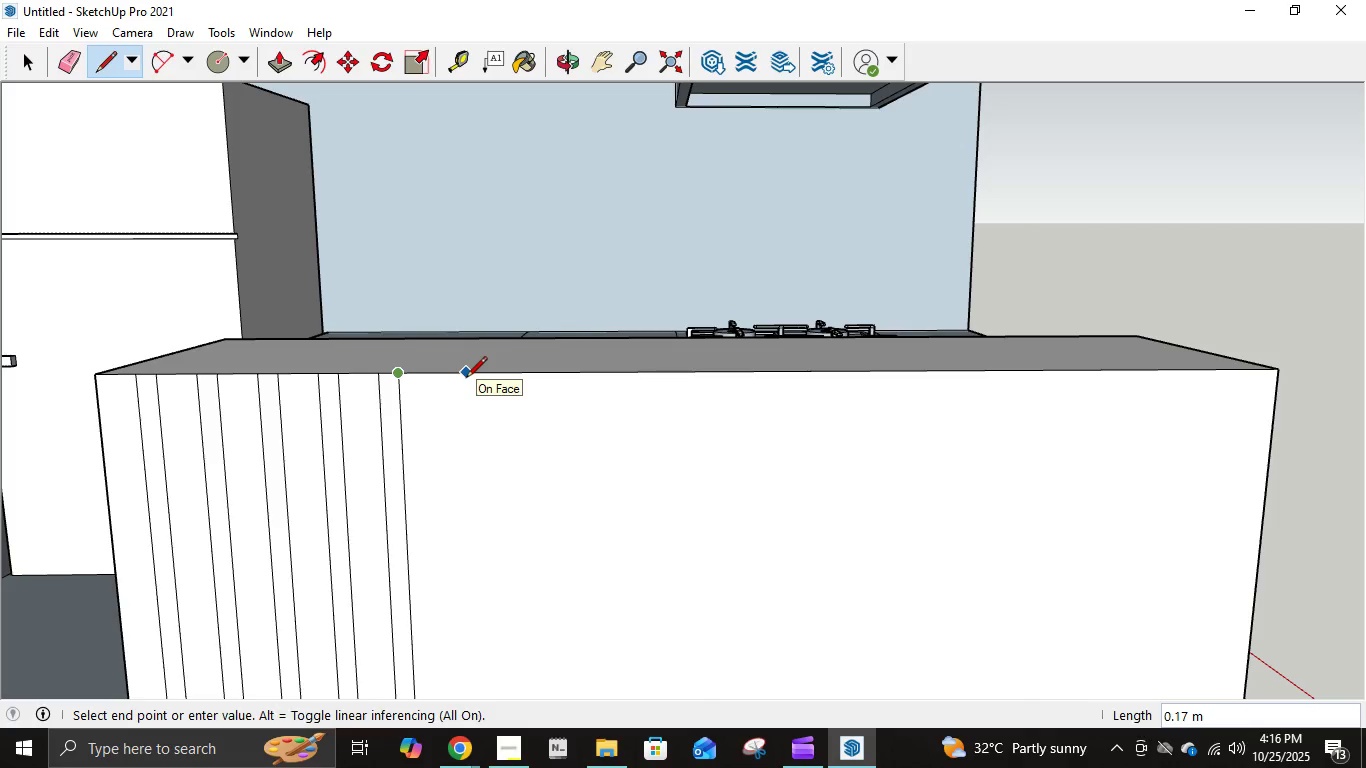 
key(NumpadDecimal)
 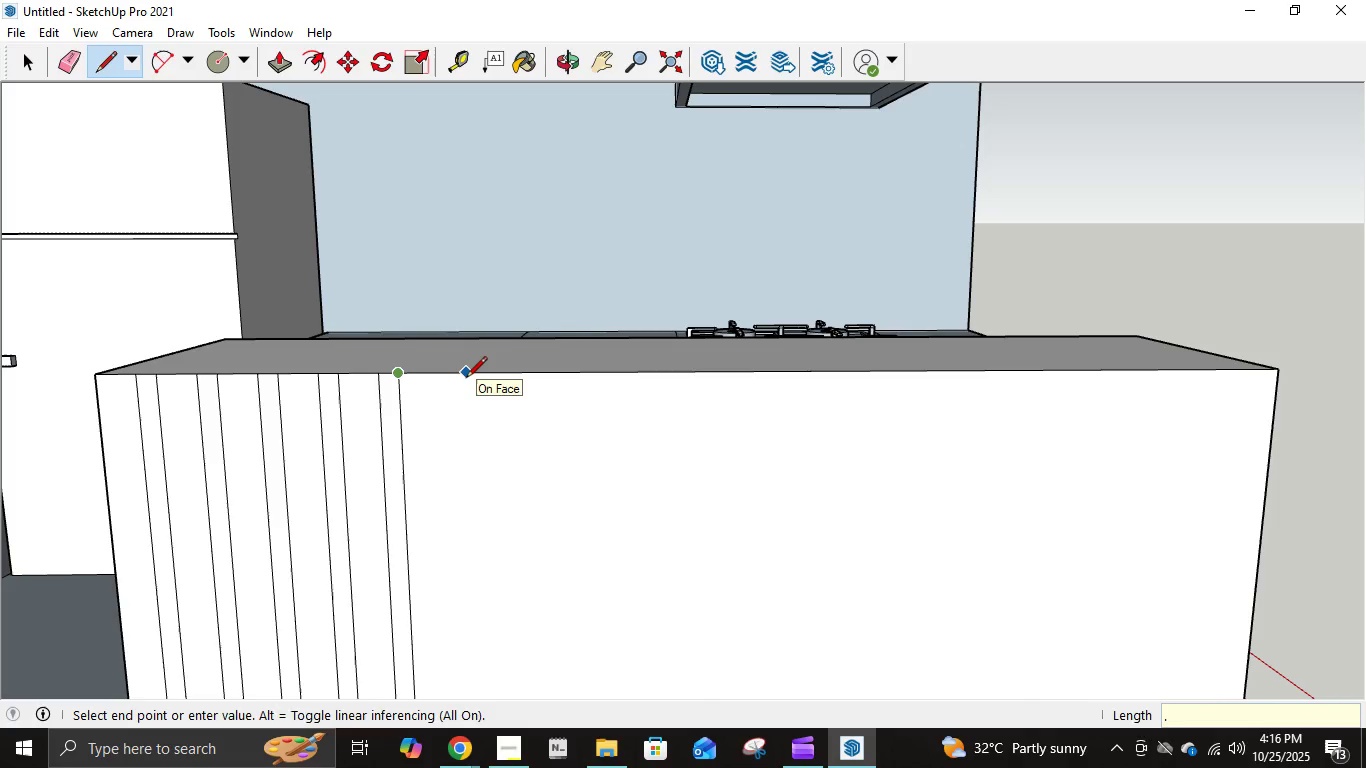 
key(Numpad1)
 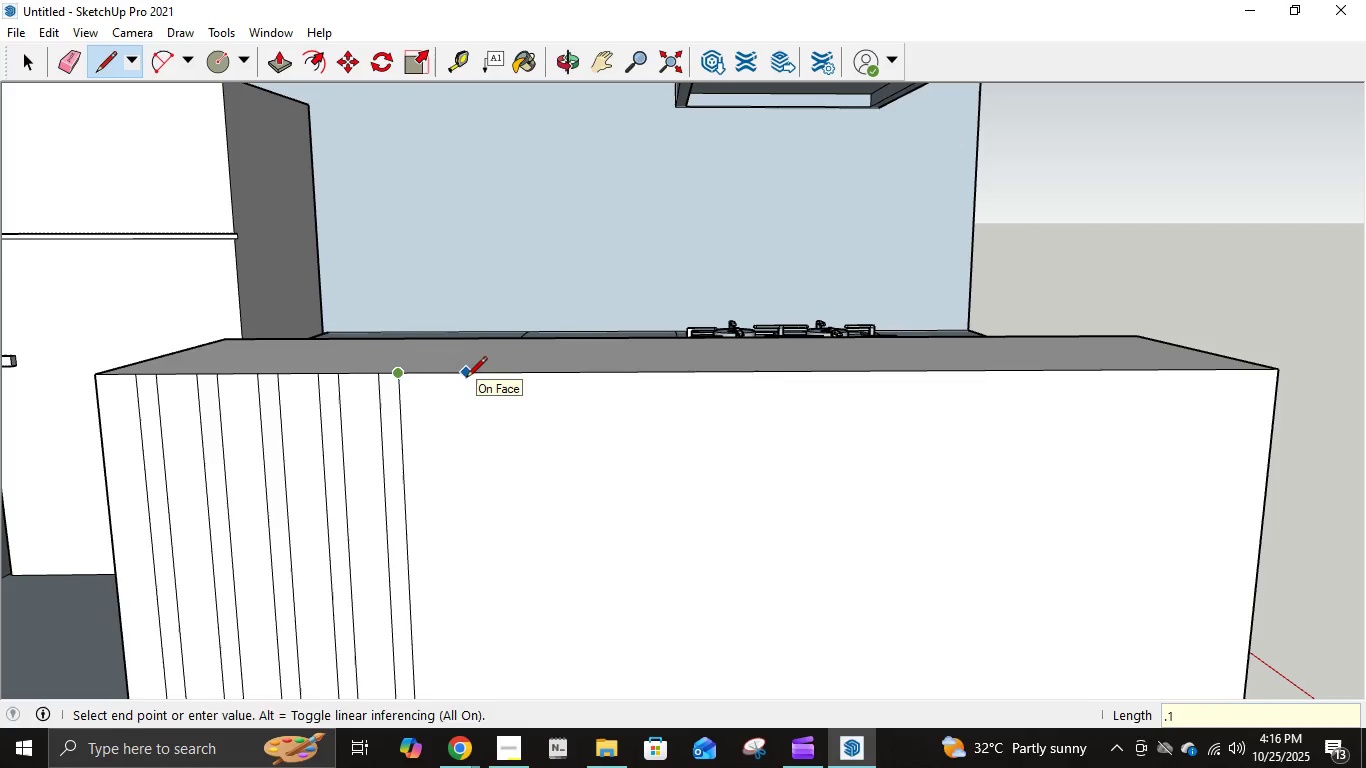 
key(NumpadEnter)
 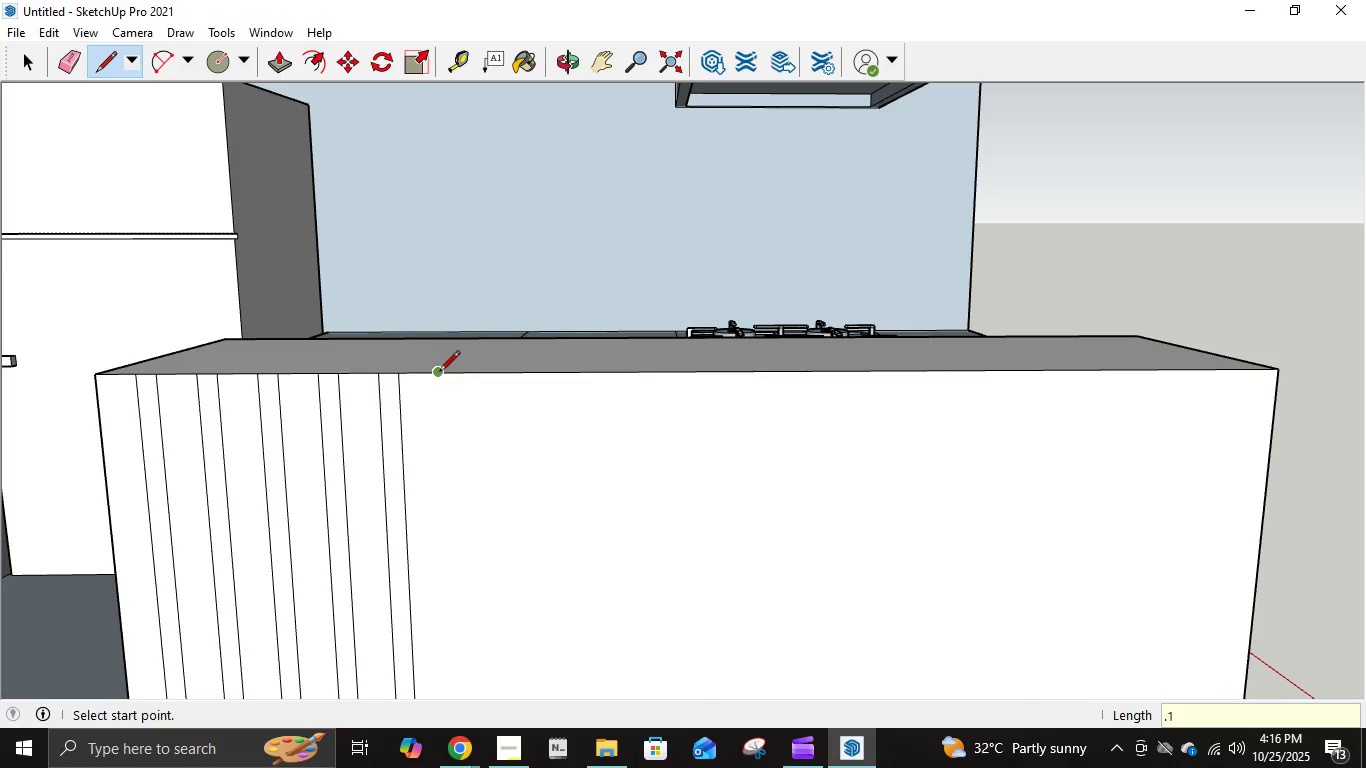 
left_click([438, 373])
 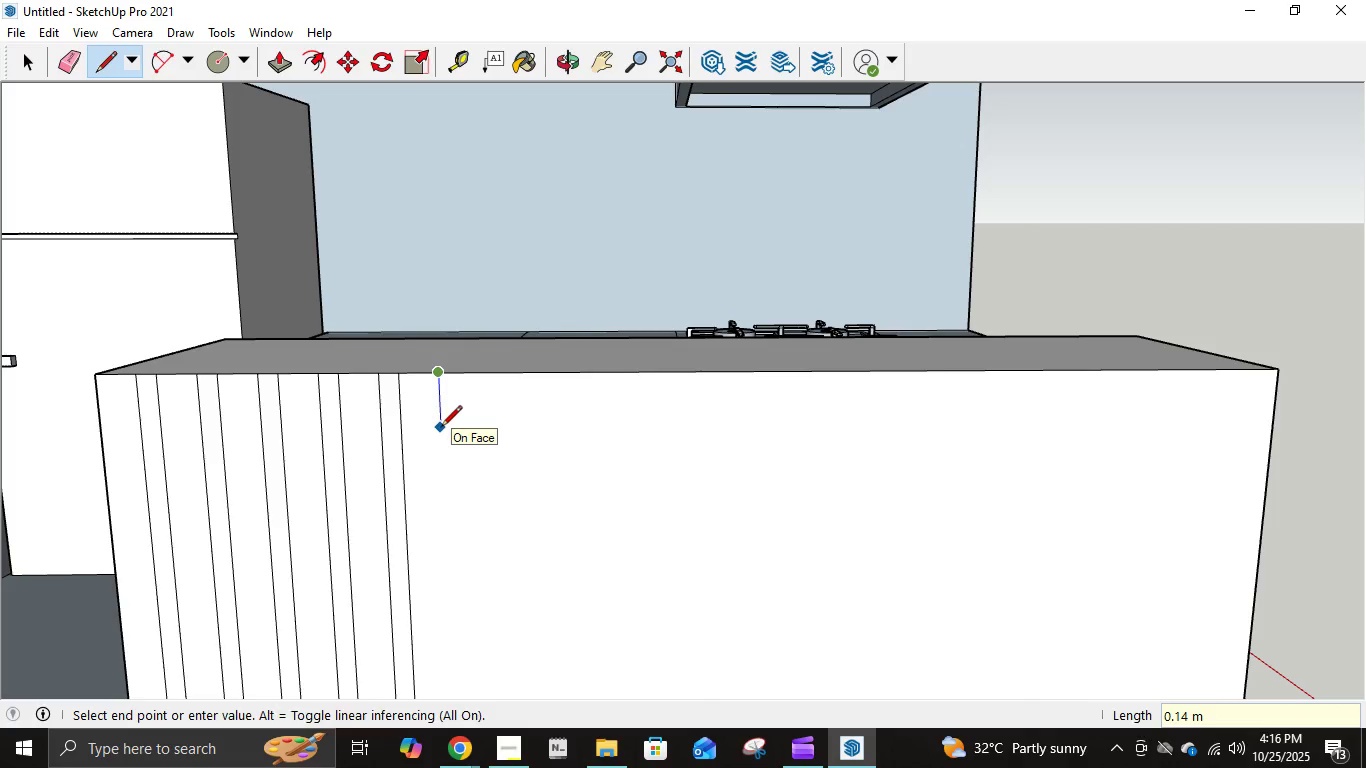 
key(Numpad1)
 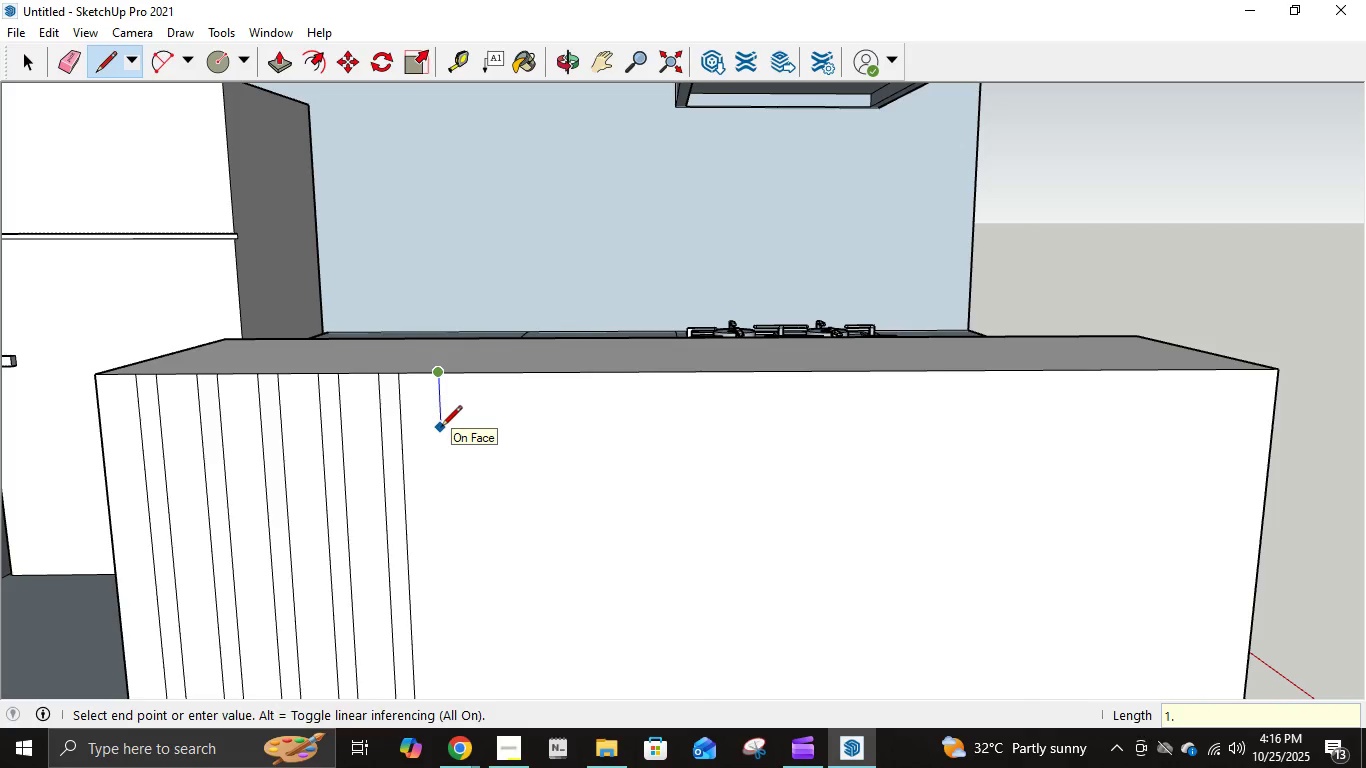 
key(NumpadDecimal)
 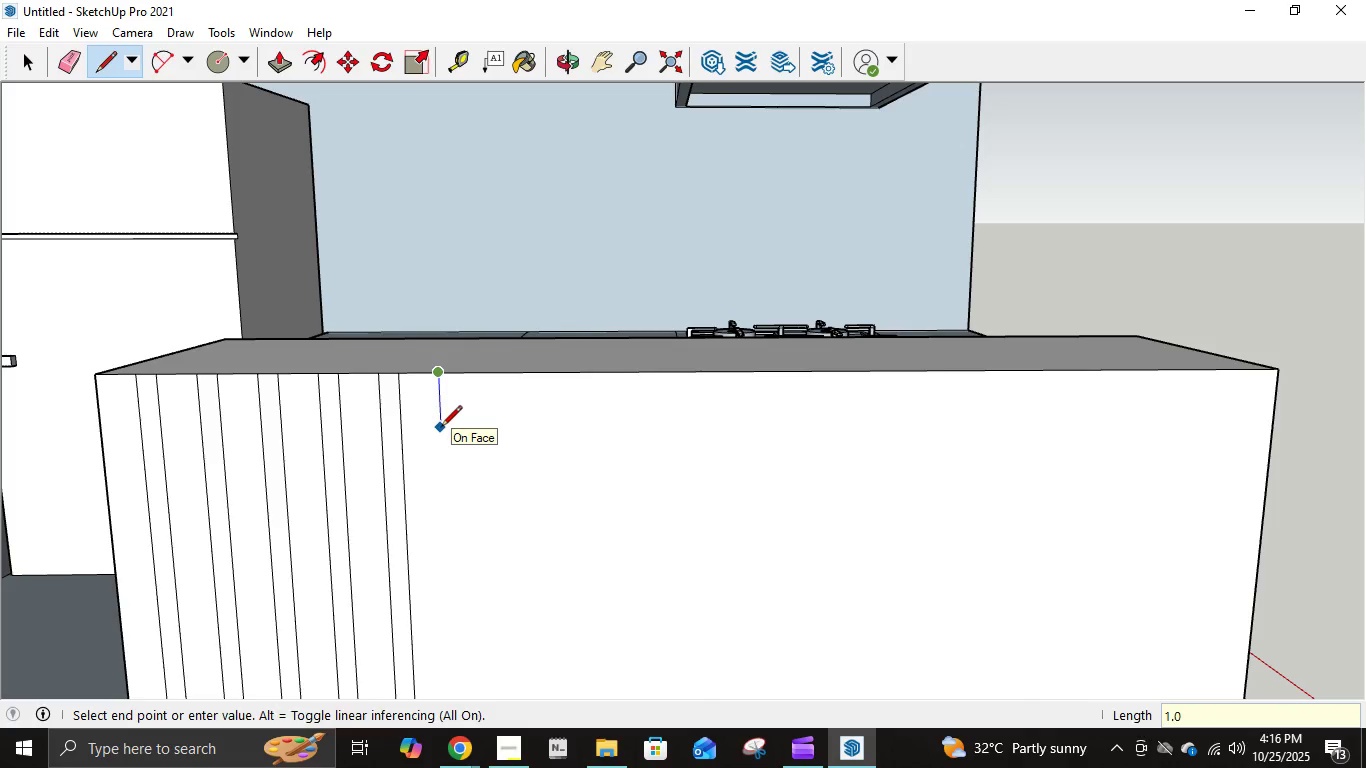 
key(Numpad0)
 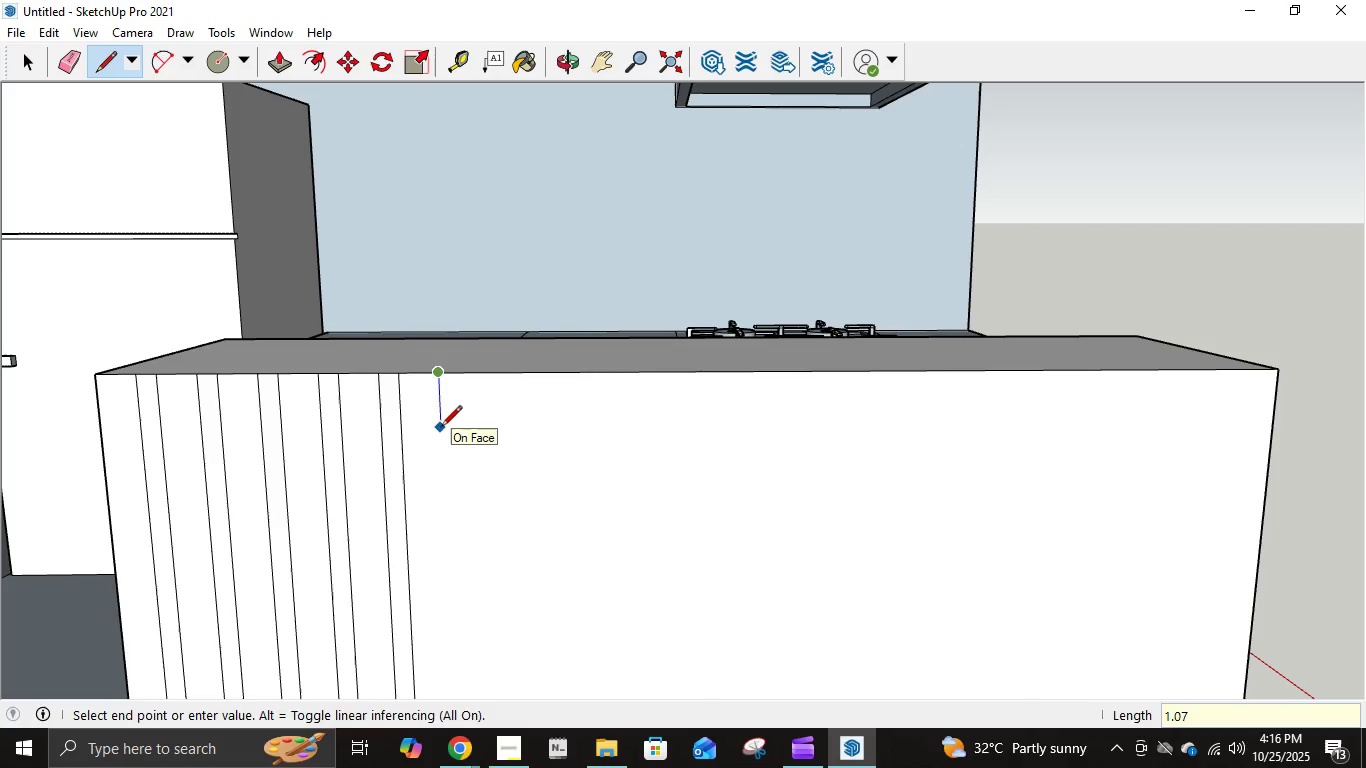 
key(Numpad7)
 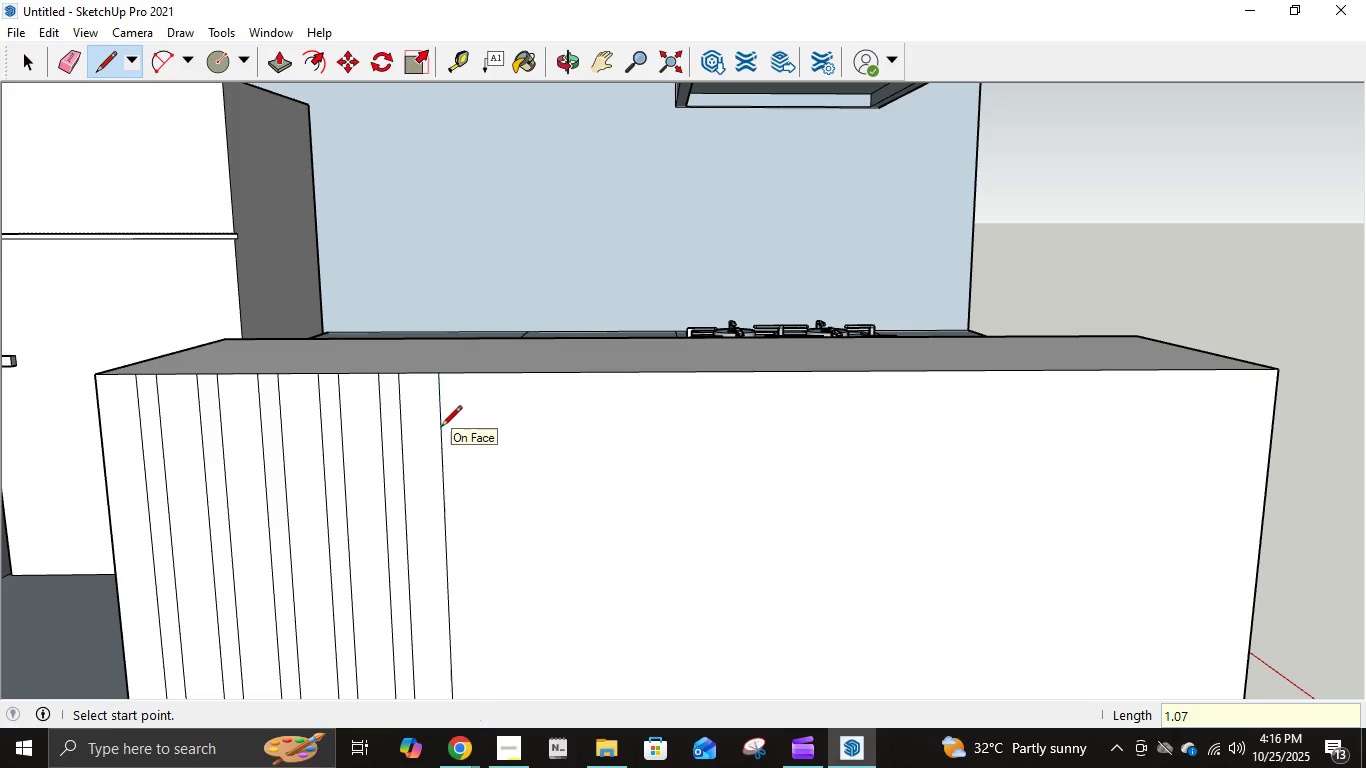 
key(NumpadEnter)
 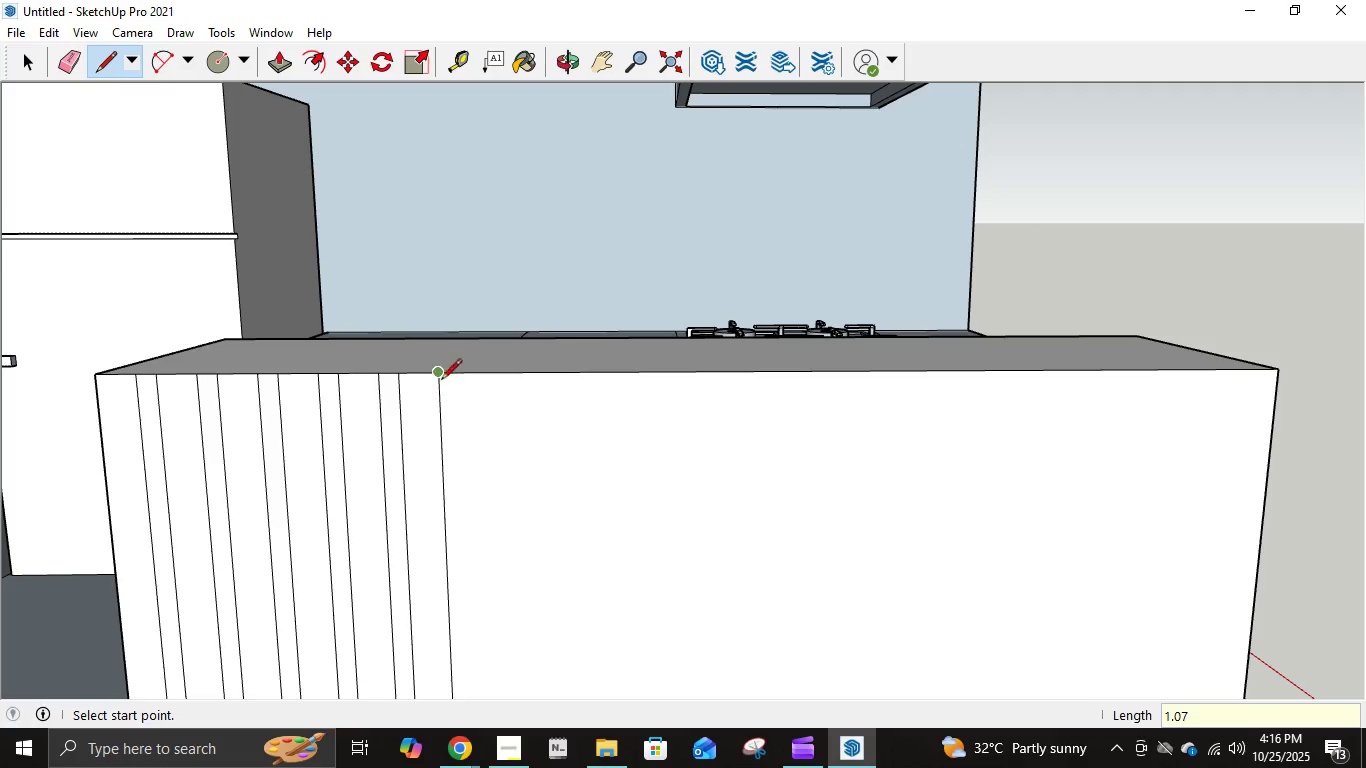 
left_click([441, 377])
 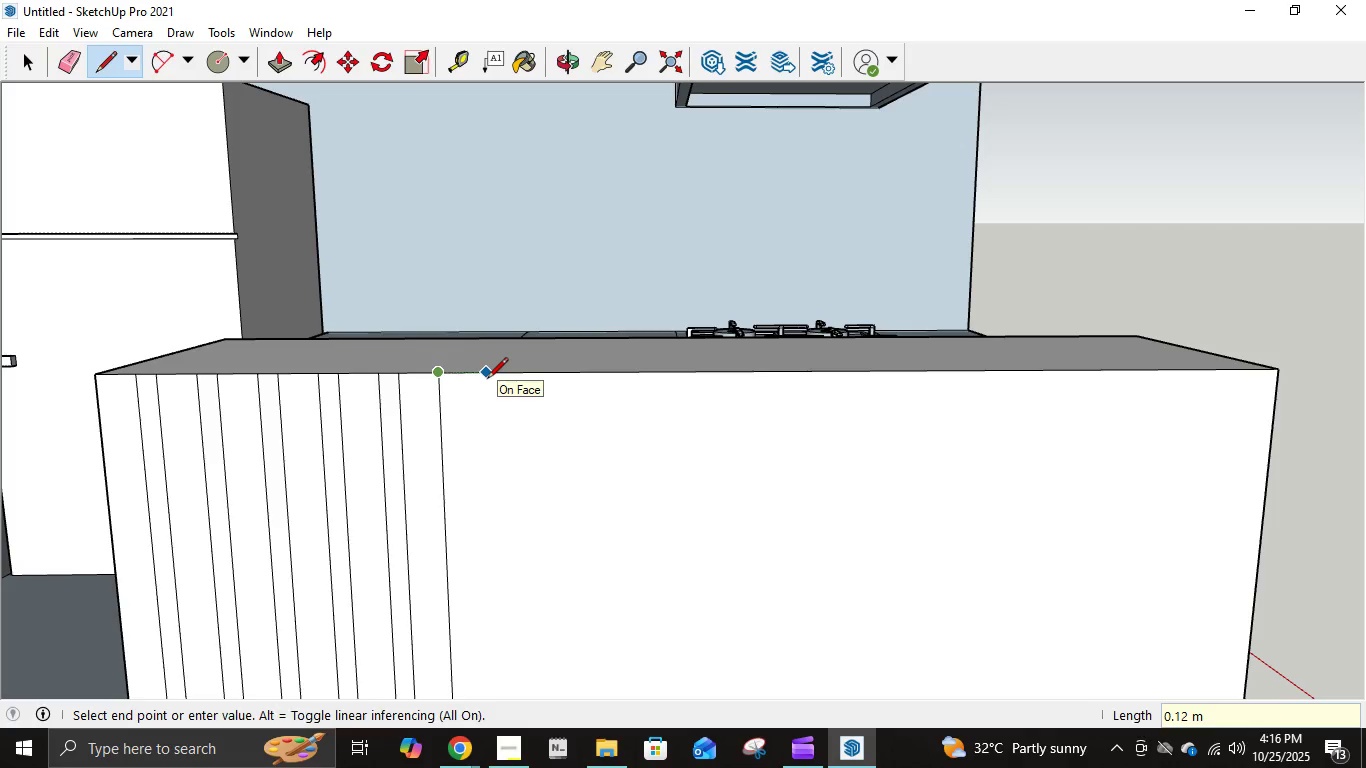 
key(NumpadDecimal)
 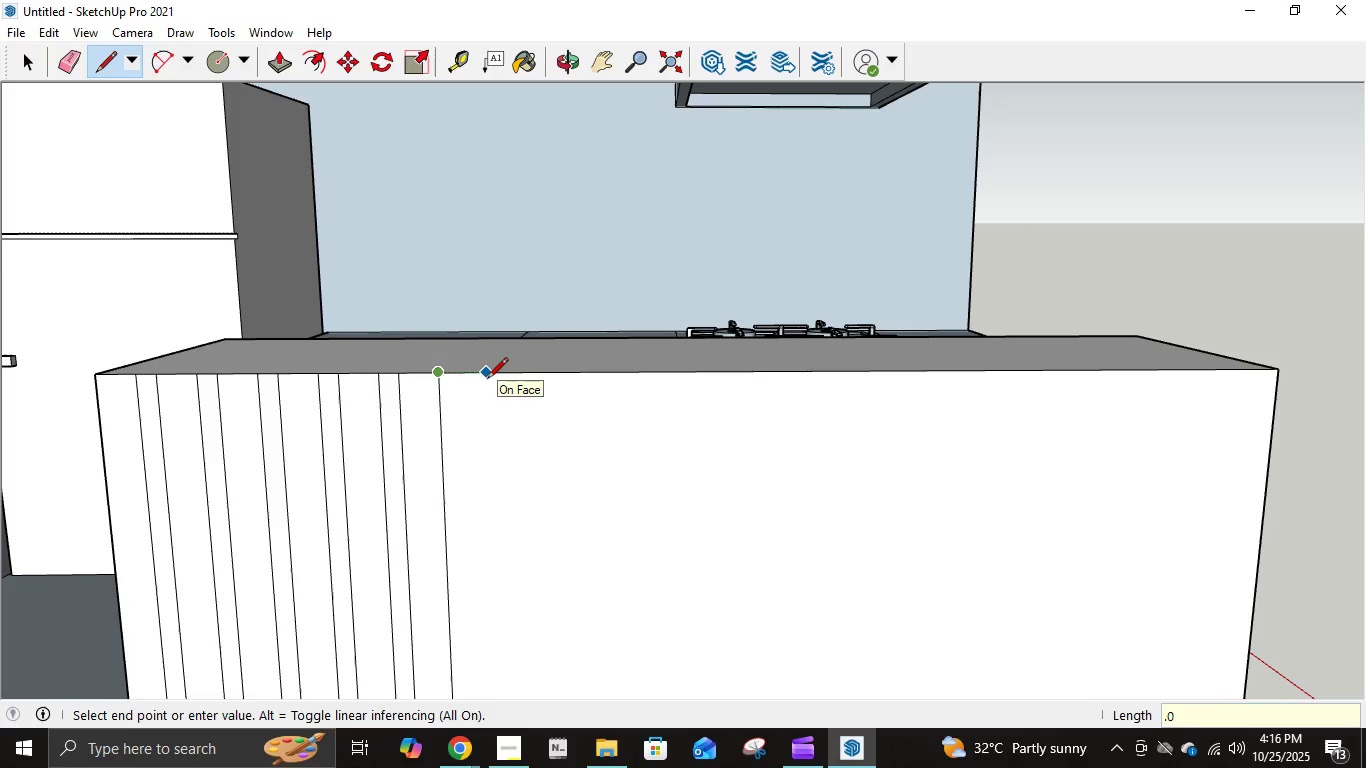 
key(Numpad0)
 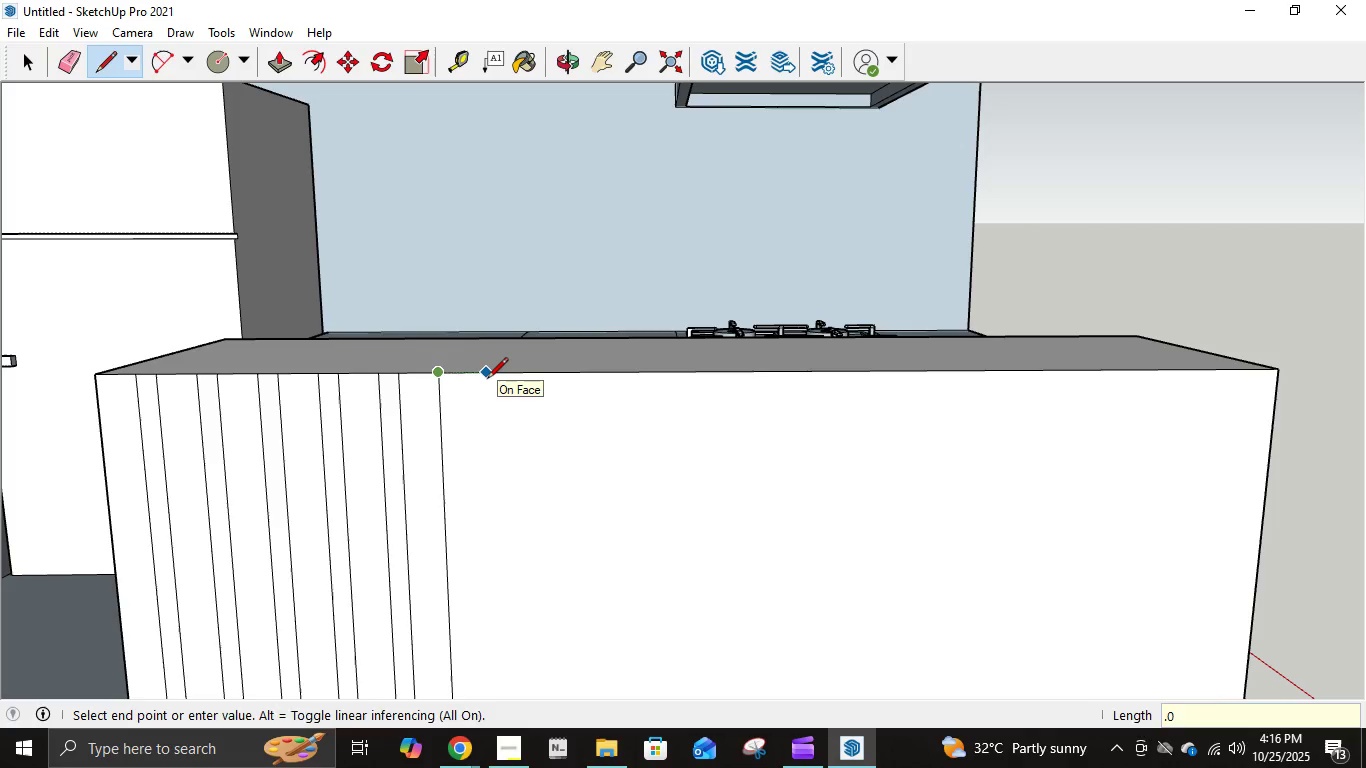 
key(Numpad5)
 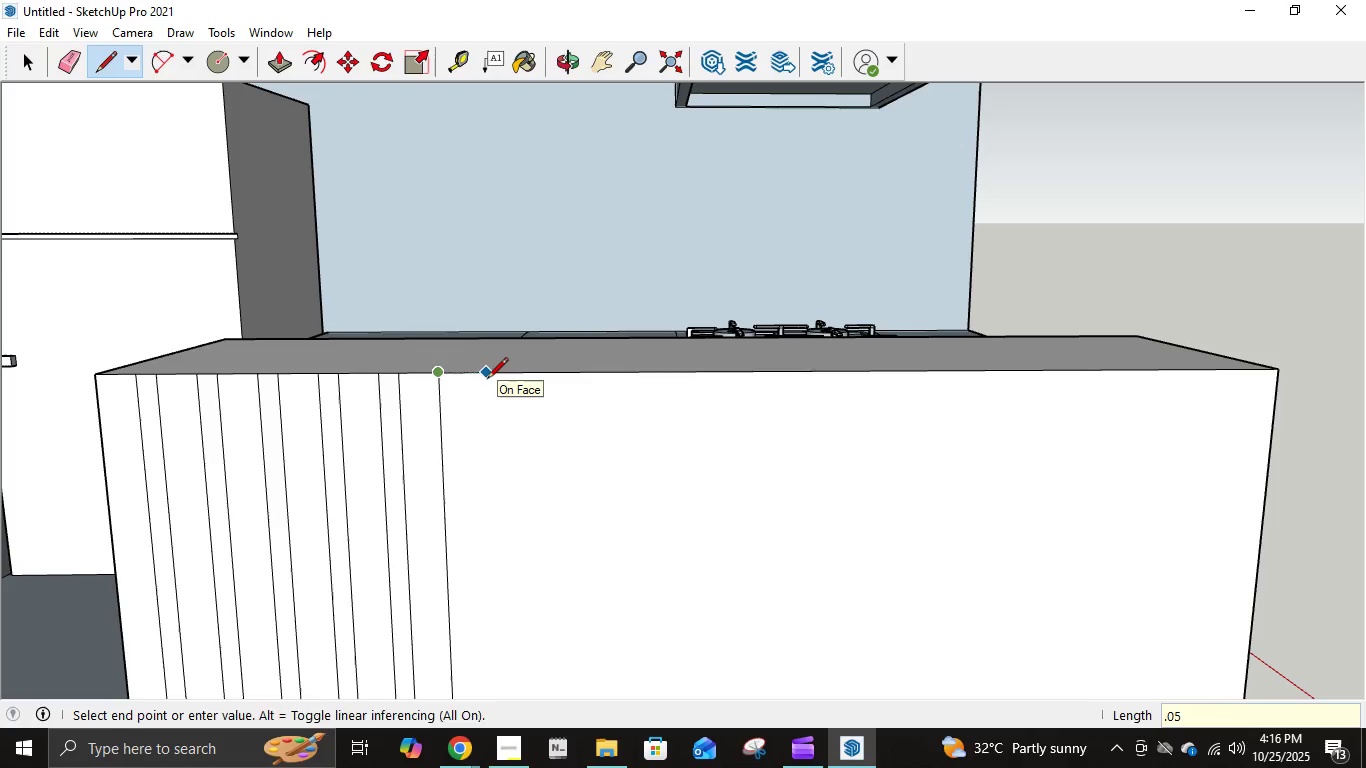 
key(NumpadEnter)
 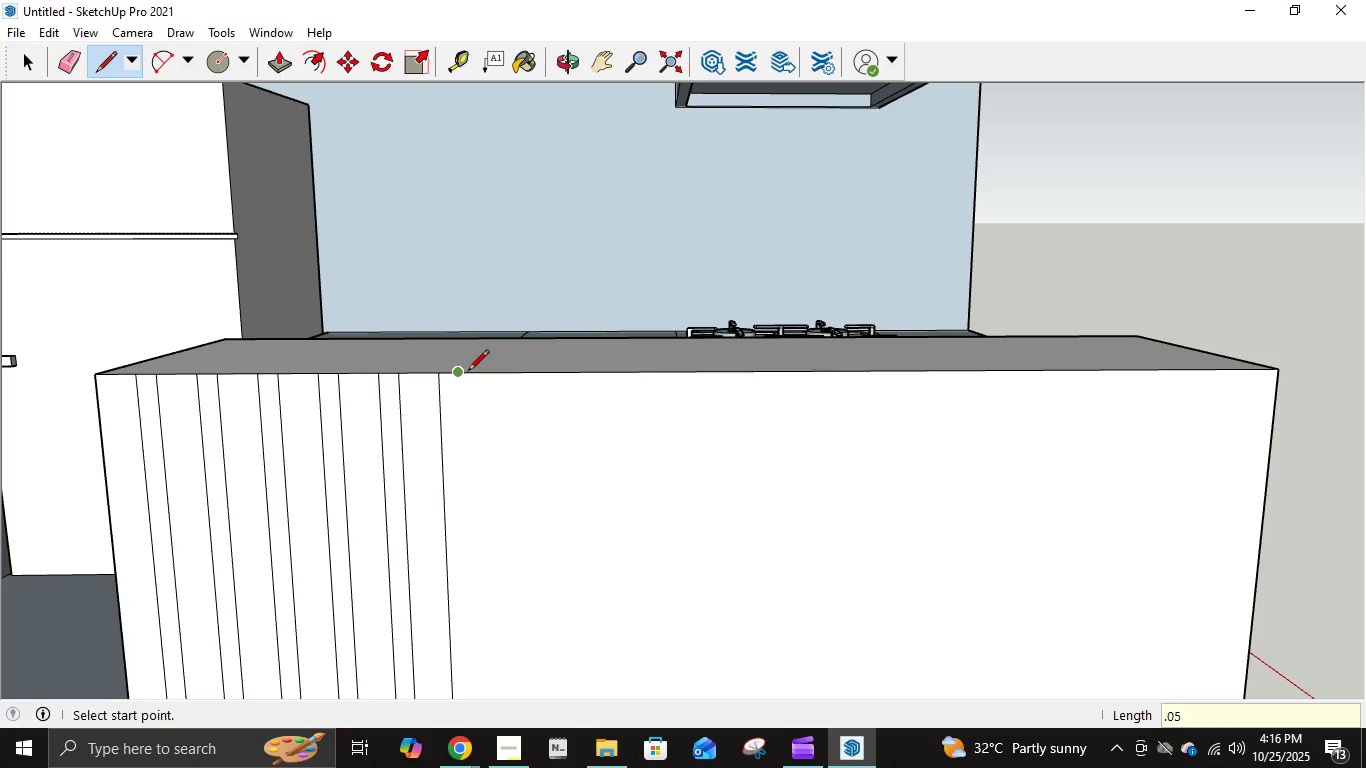 
left_click([468, 372])
 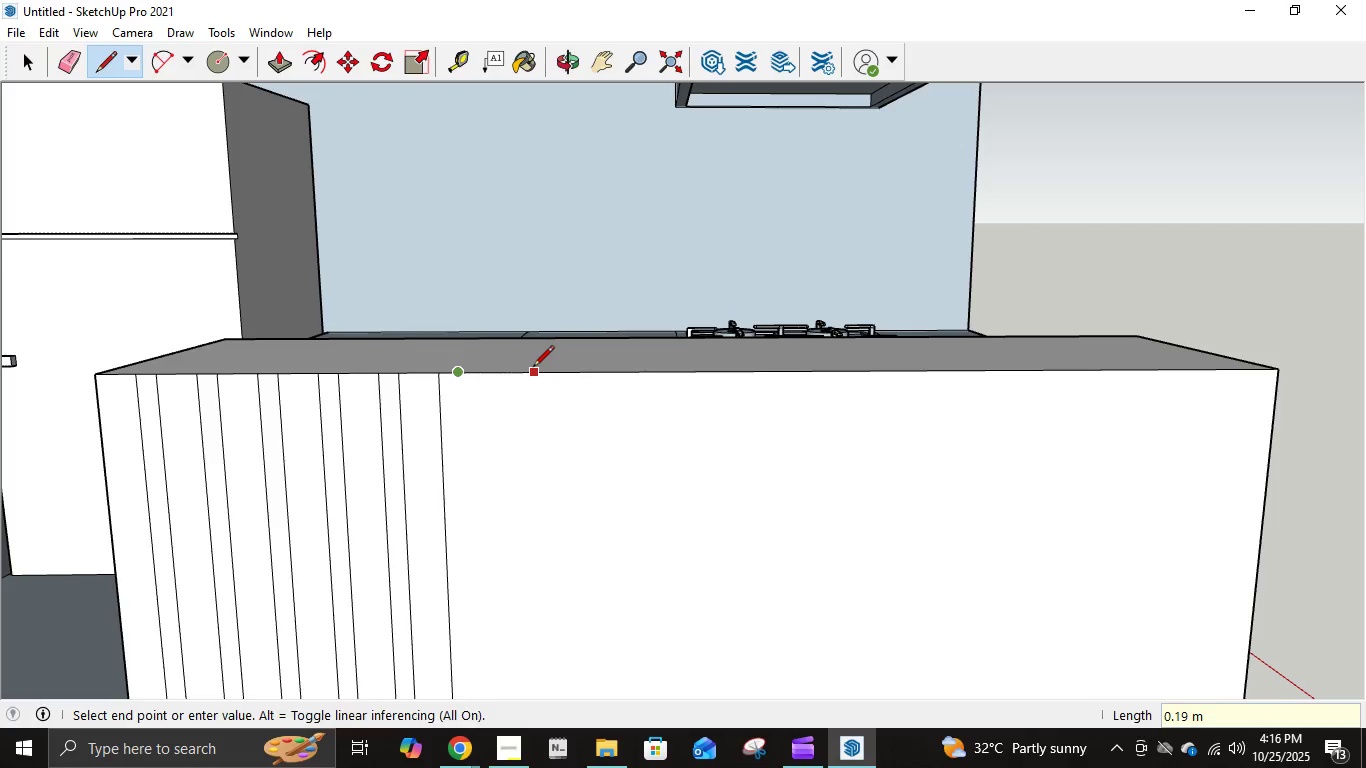 
key(Numpad1)
 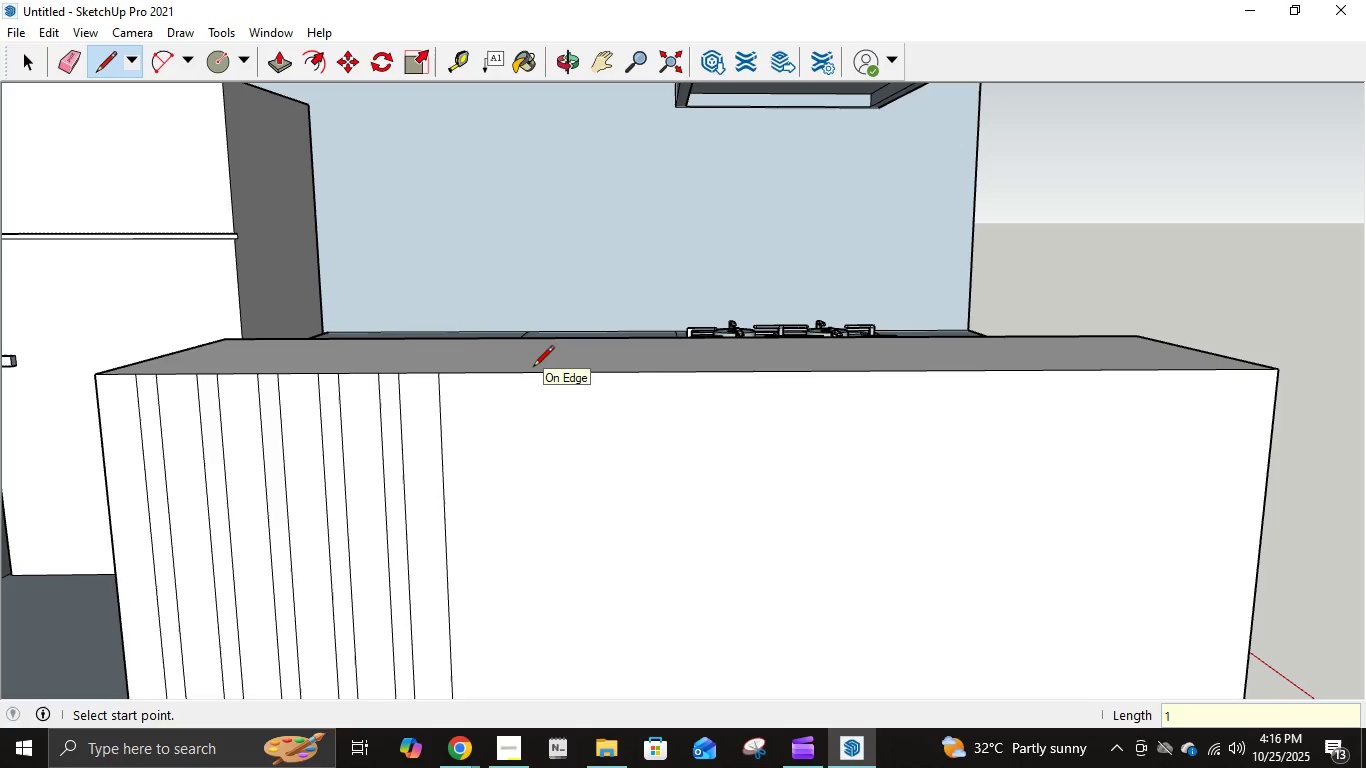 
key(NumpadEnter)
 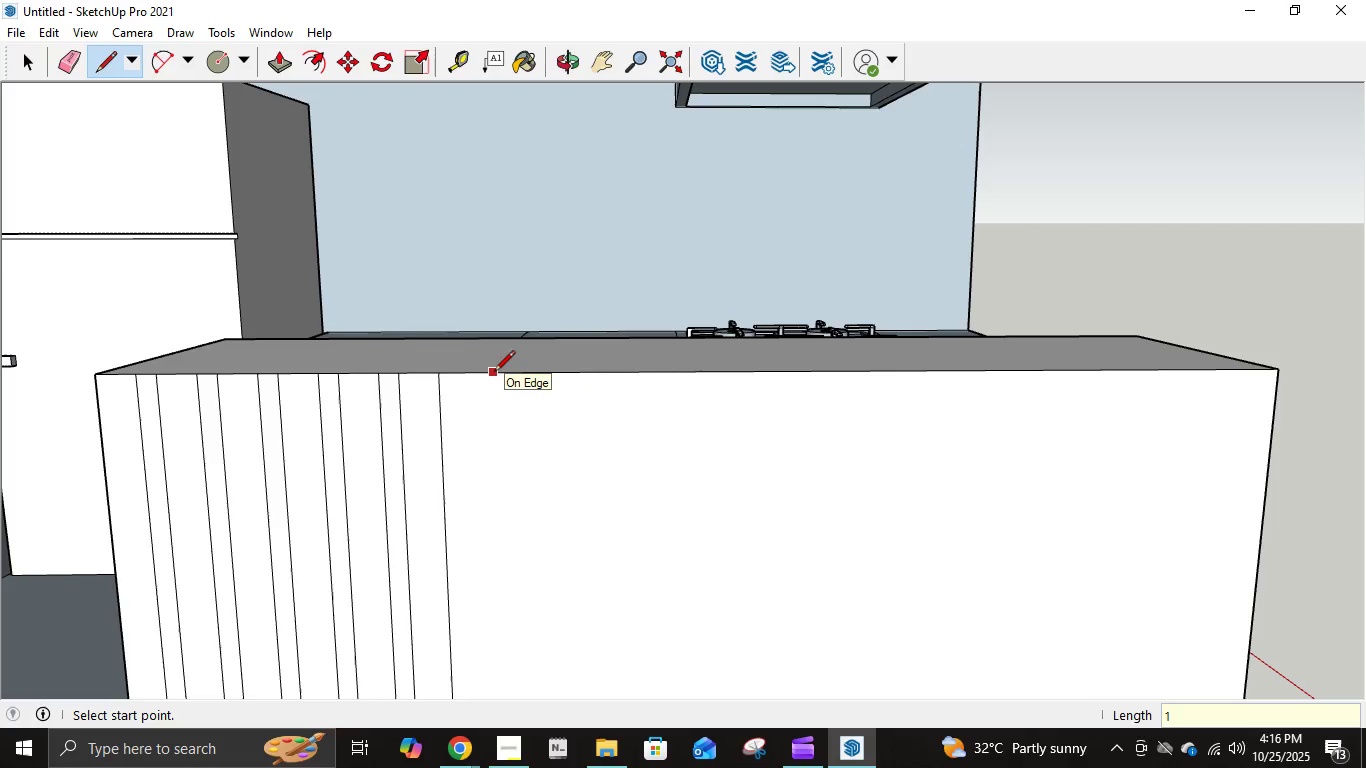 
key(Control+ControlLeft)
 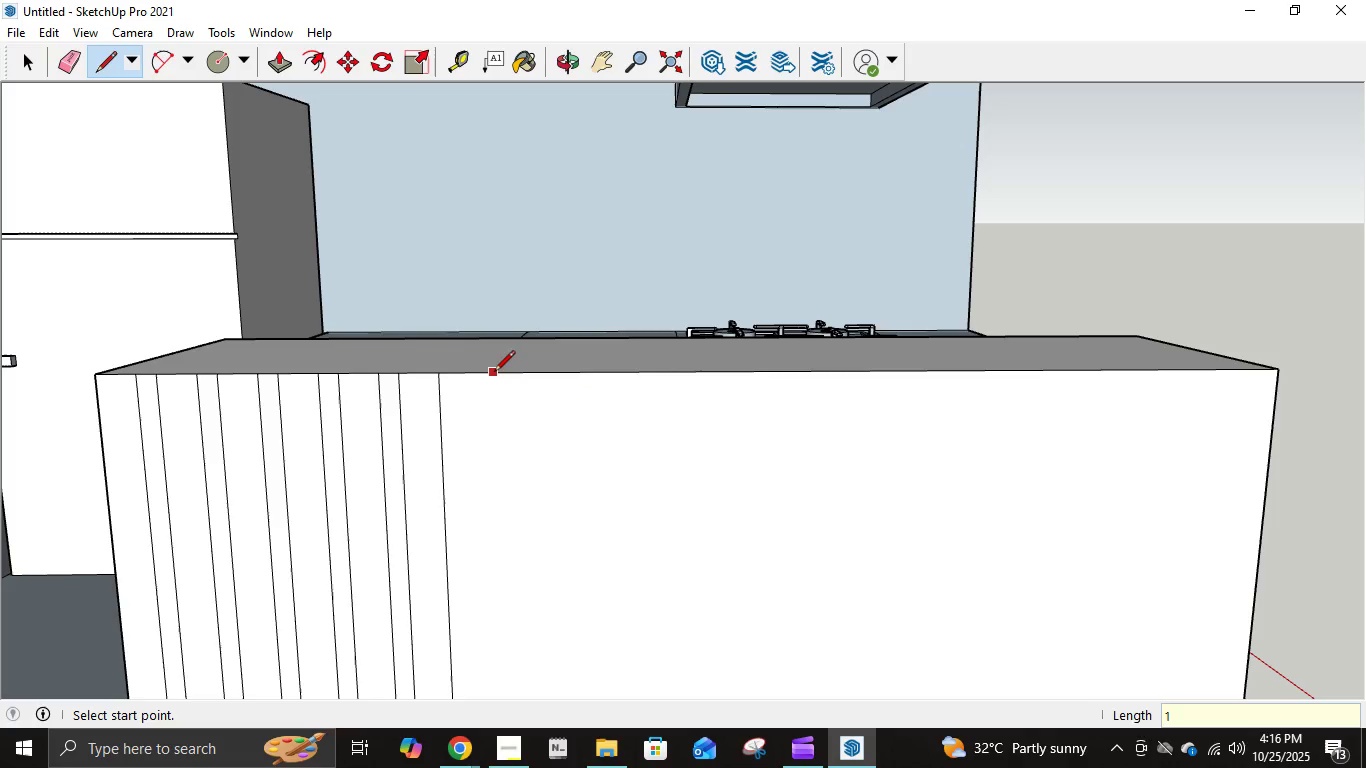 
key(Control+Z)
 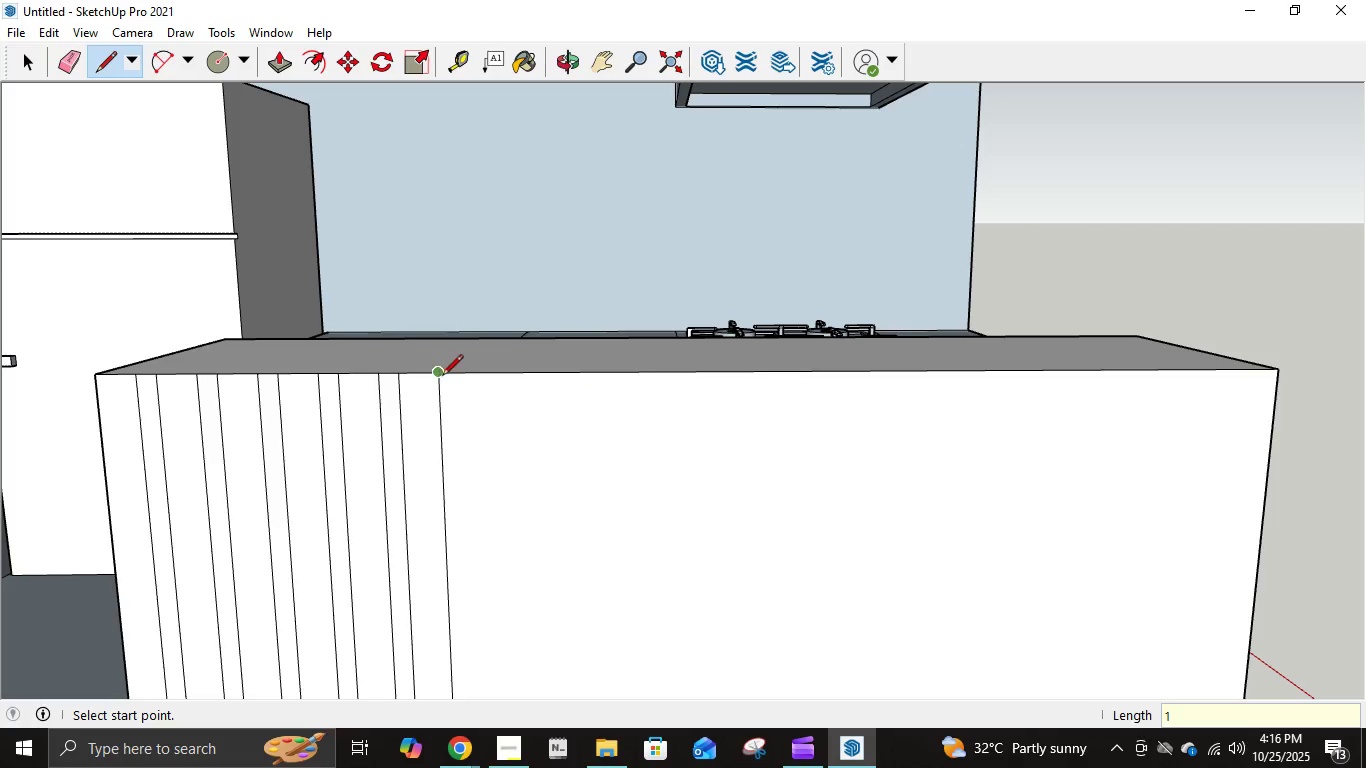 
left_click([460, 378])
 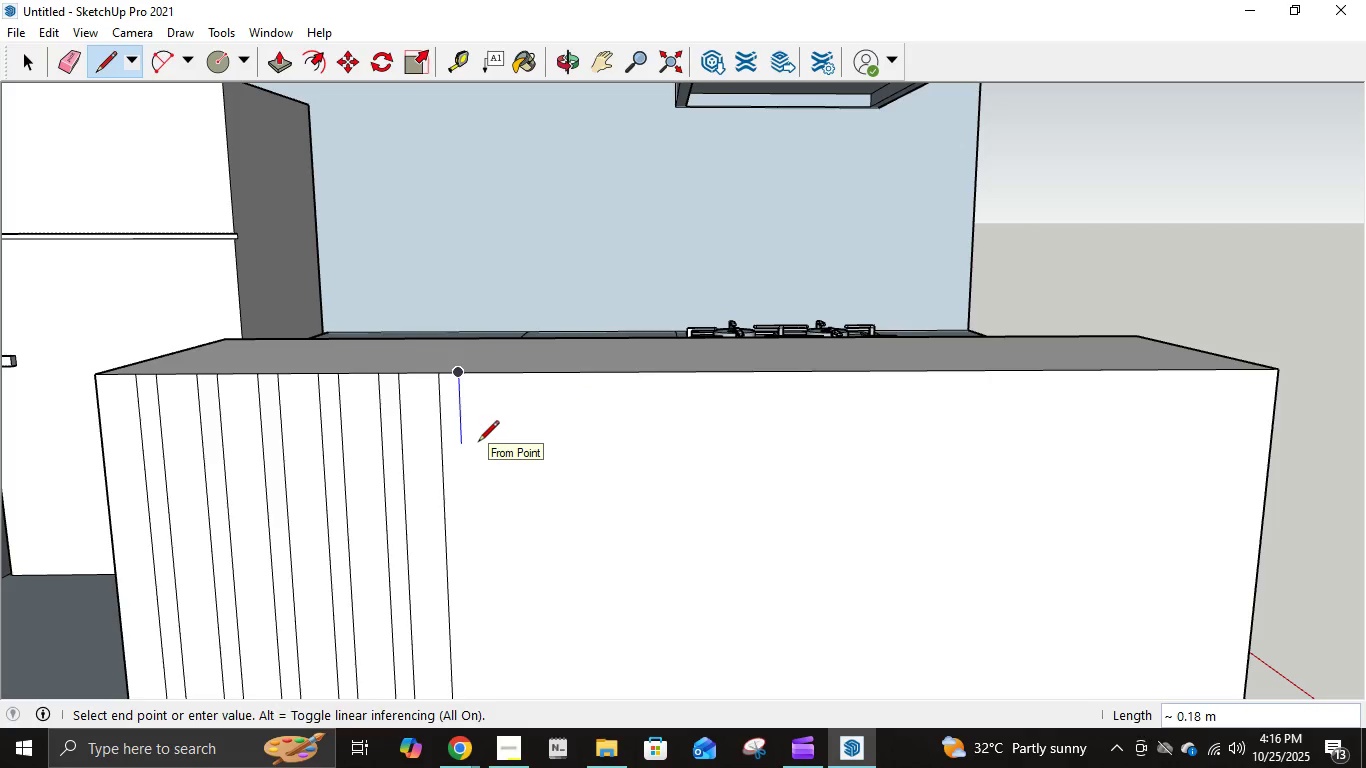 
key(Numpad1)
 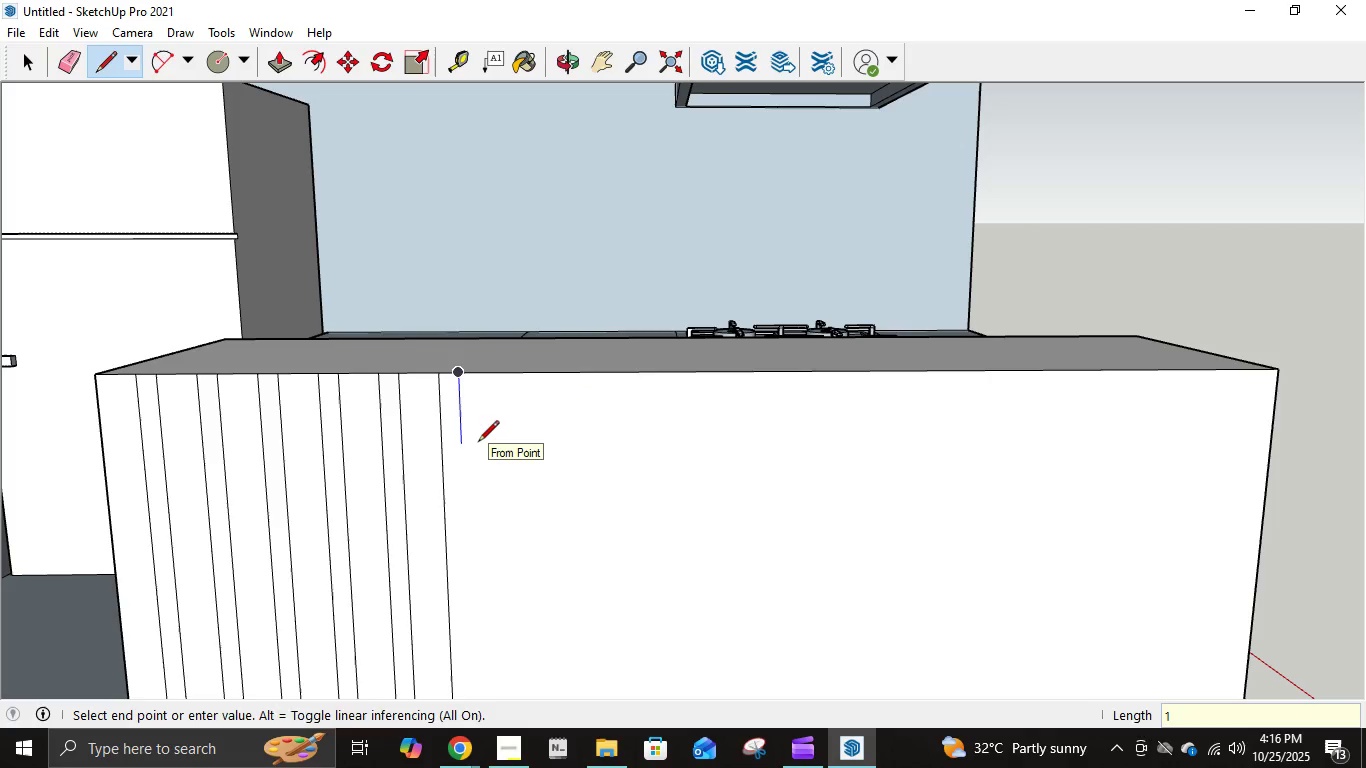 
key(NumpadDecimal)
 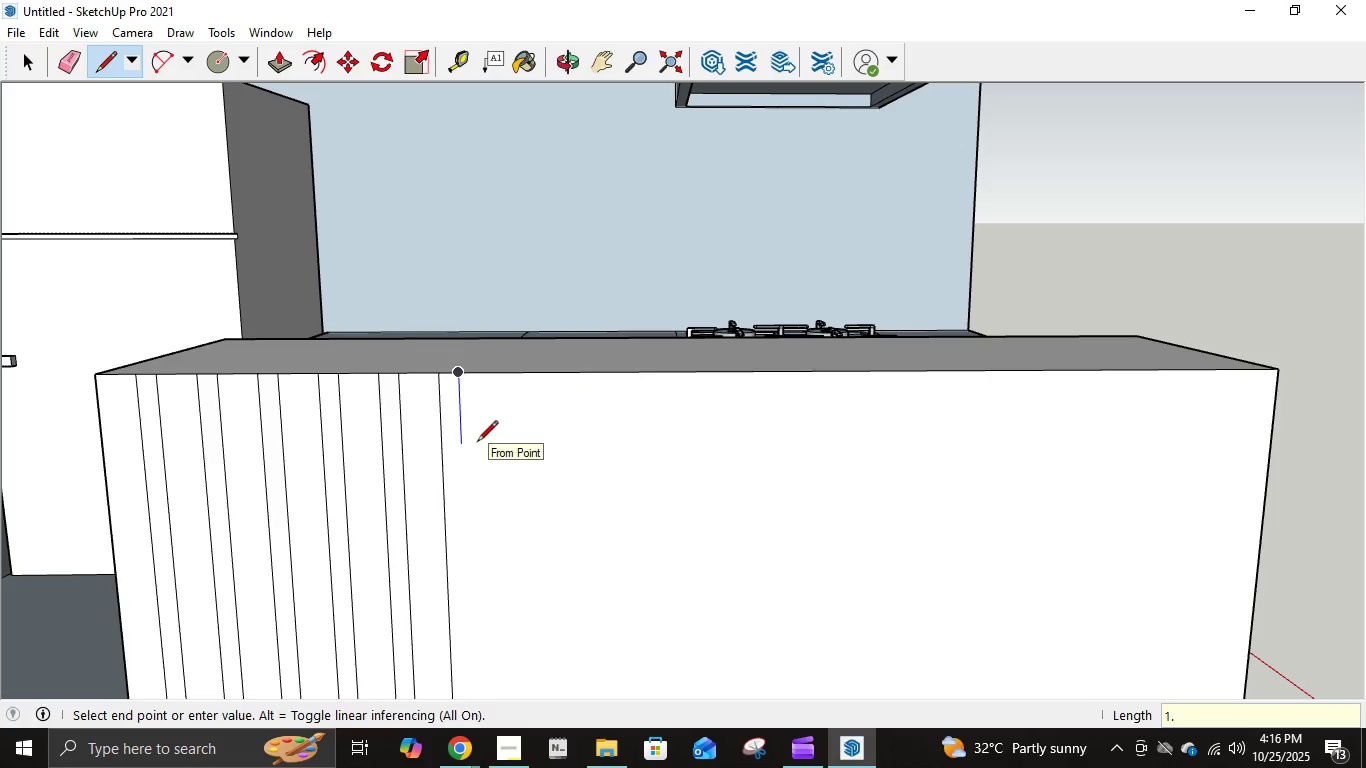 
key(Numpad0)
 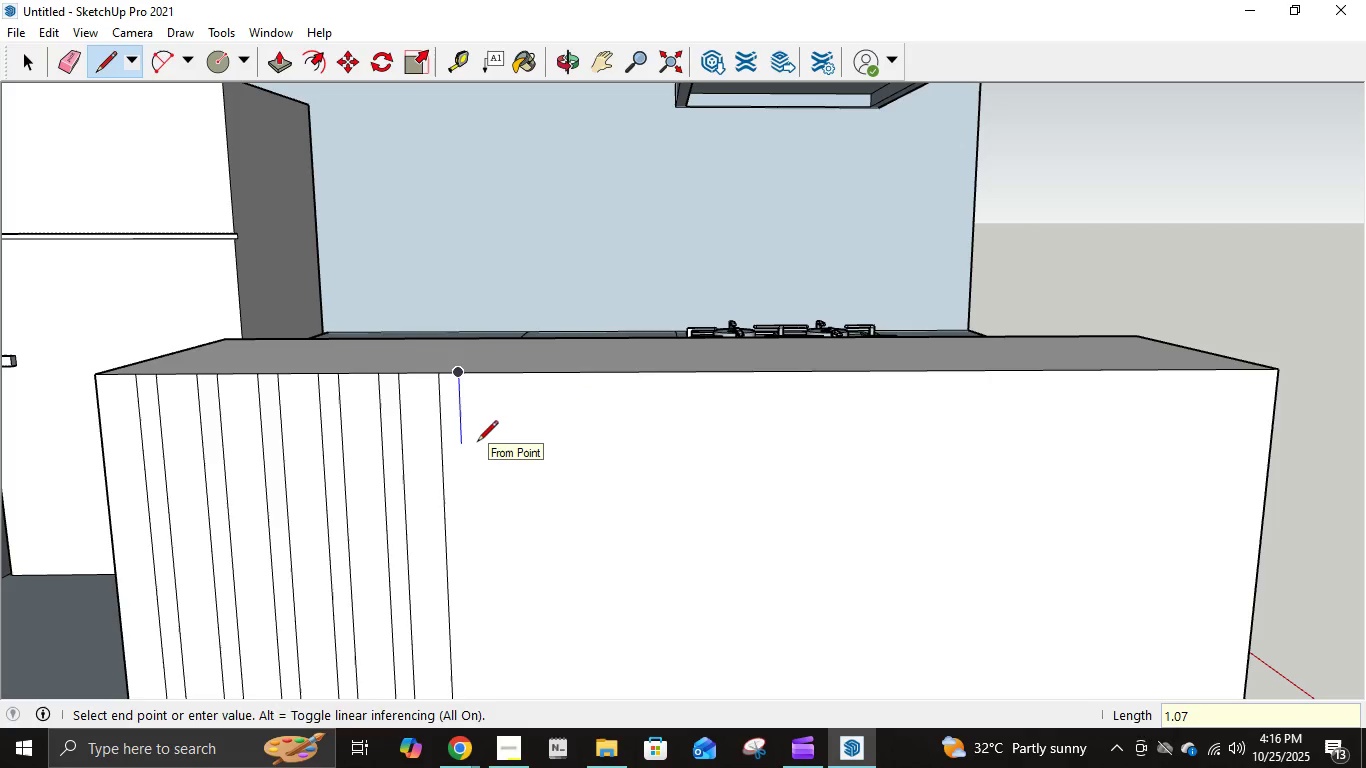 
key(Numpad7)
 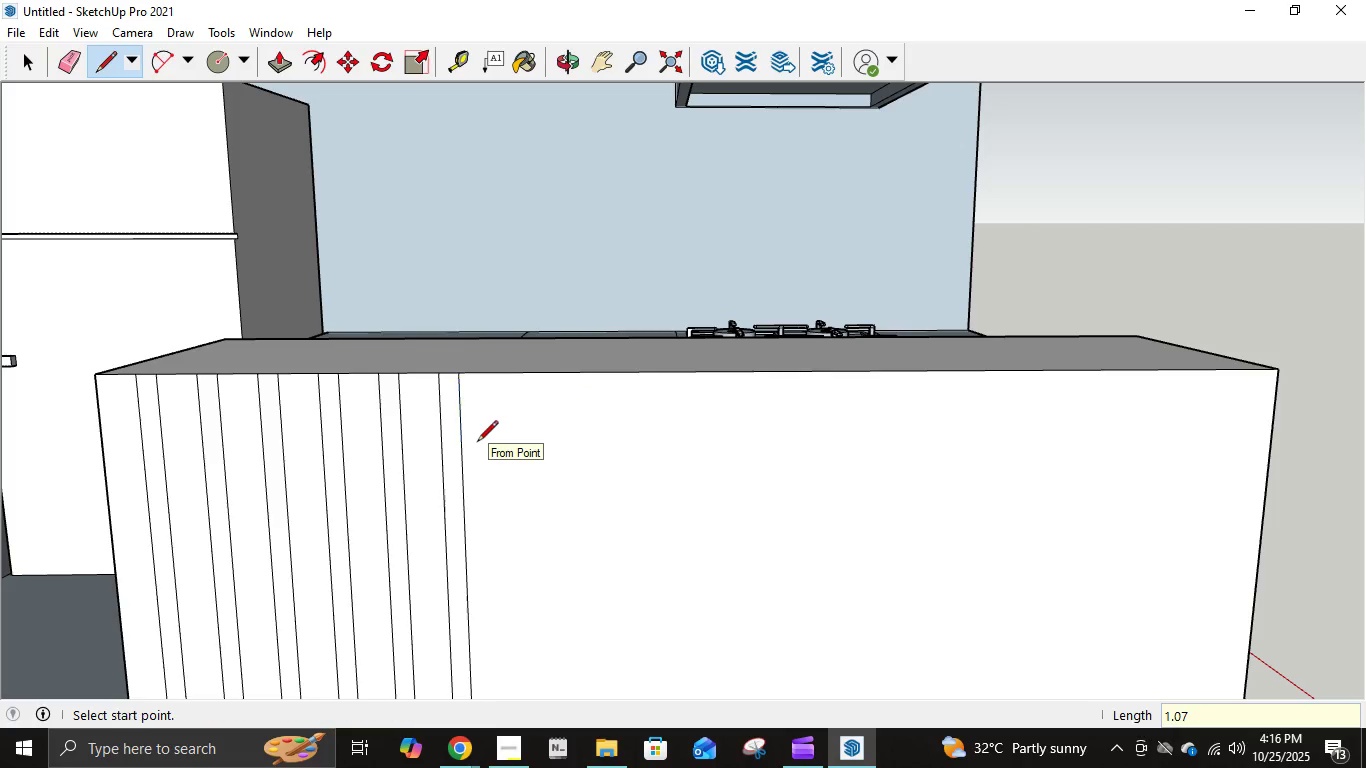 
key(NumpadEnter)
 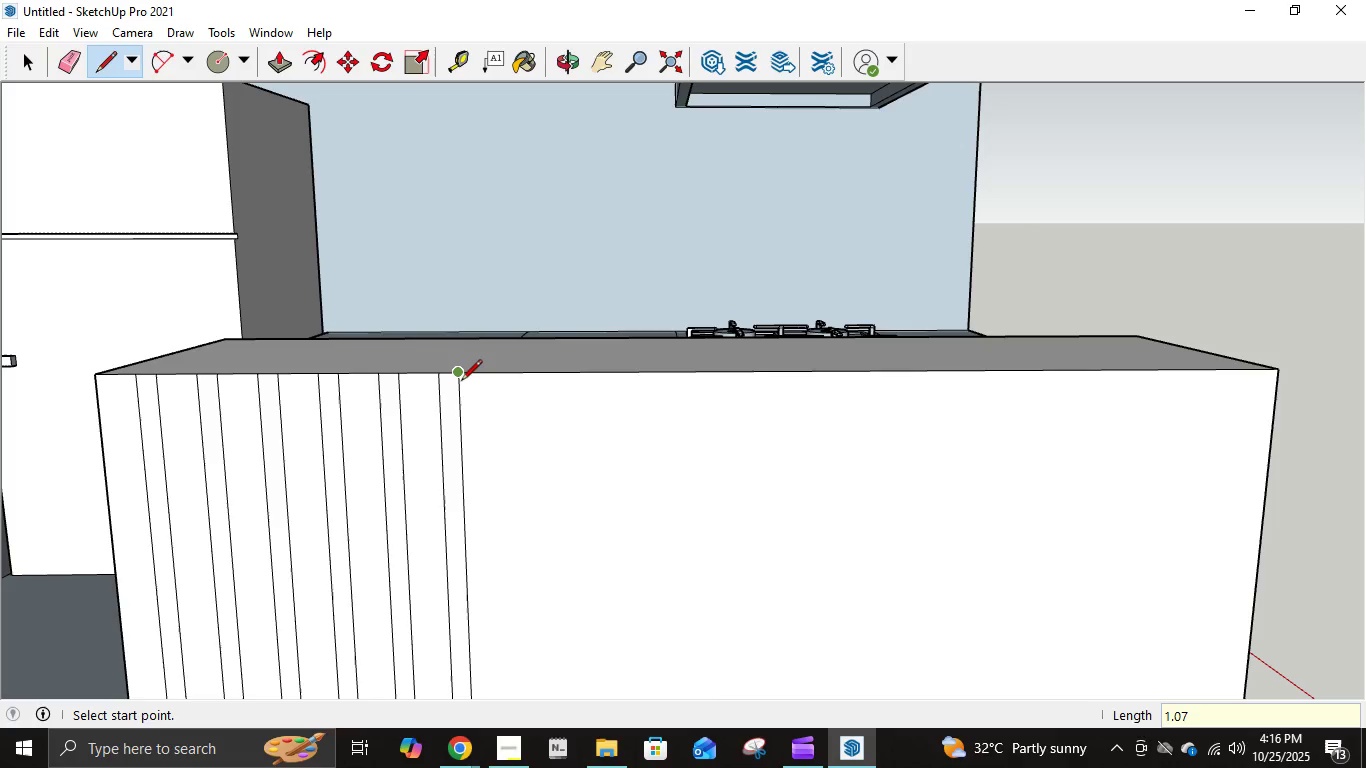 
left_click([461, 379])
 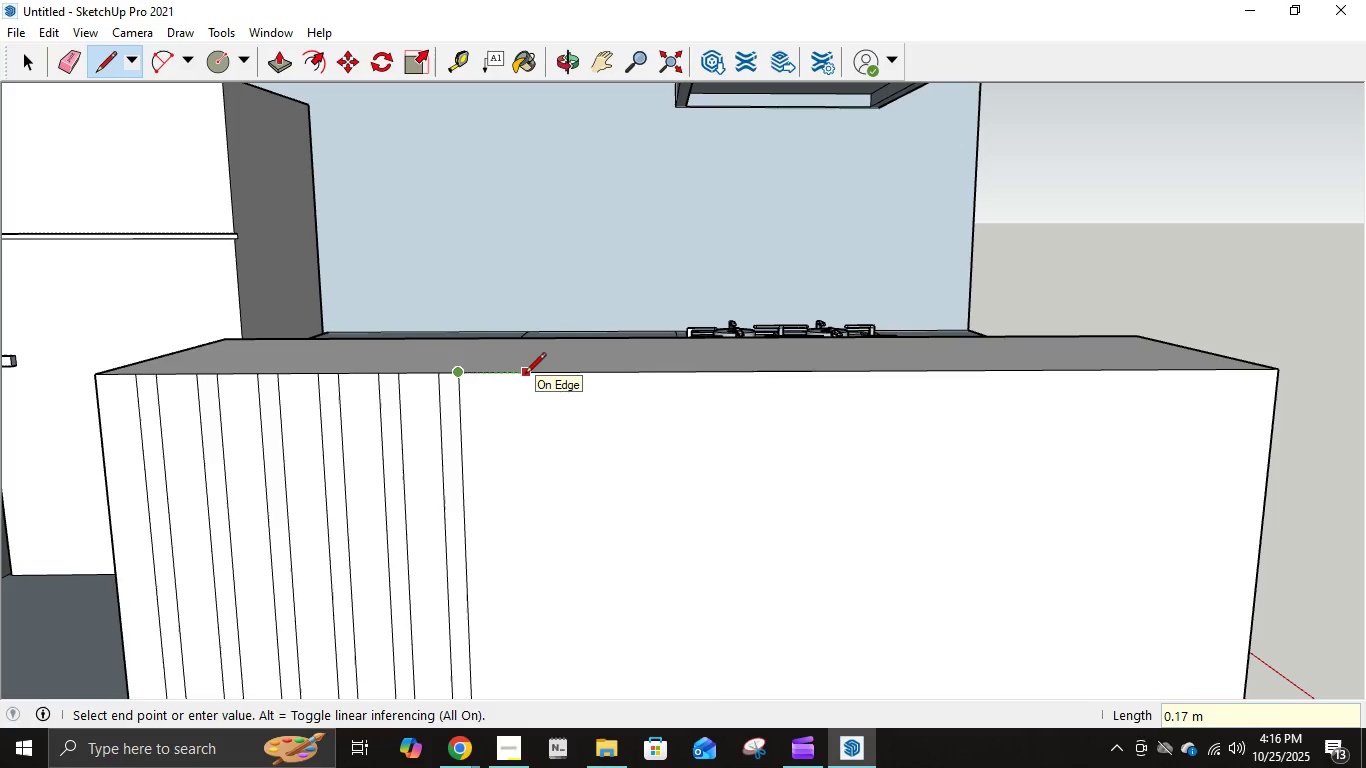 
key(NumpadDecimal)
 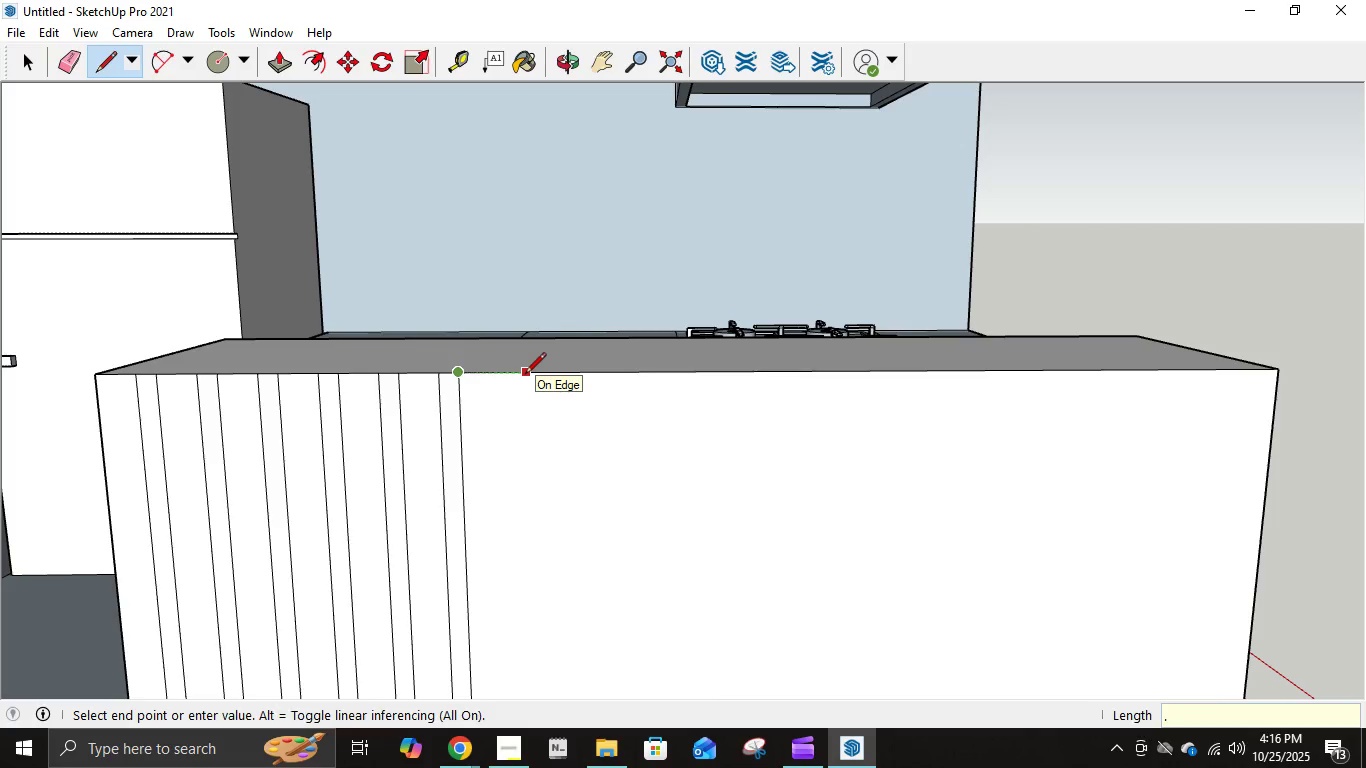 
key(Numpad1)
 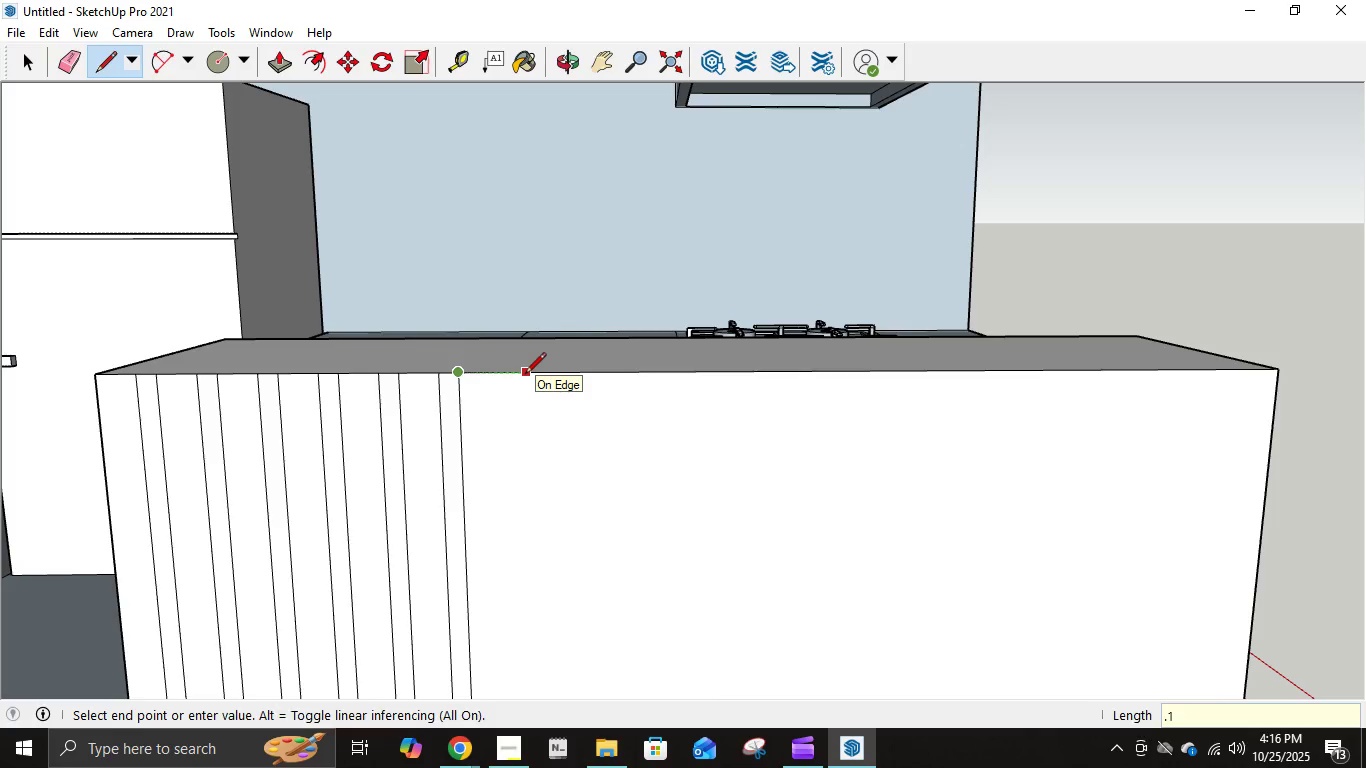 
key(NumpadEnter)
 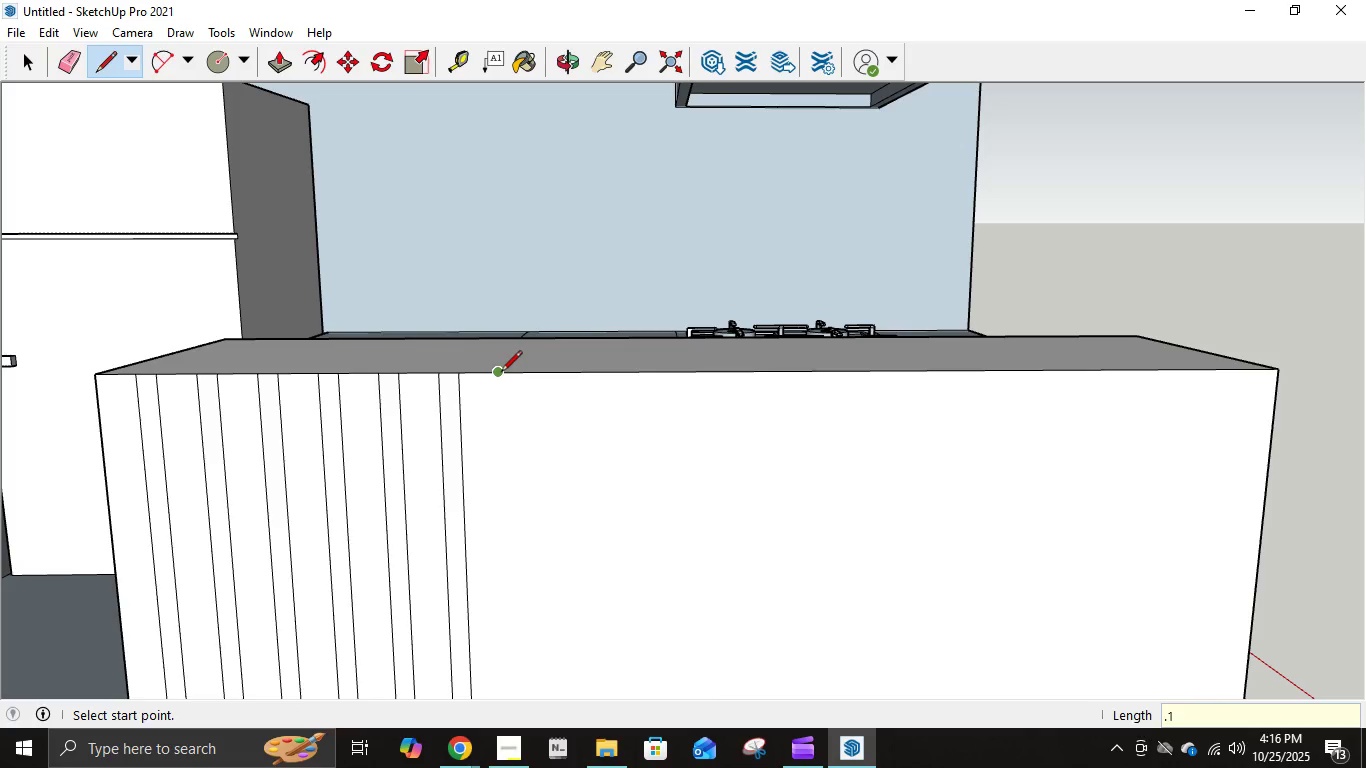 
left_click([498, 375])
 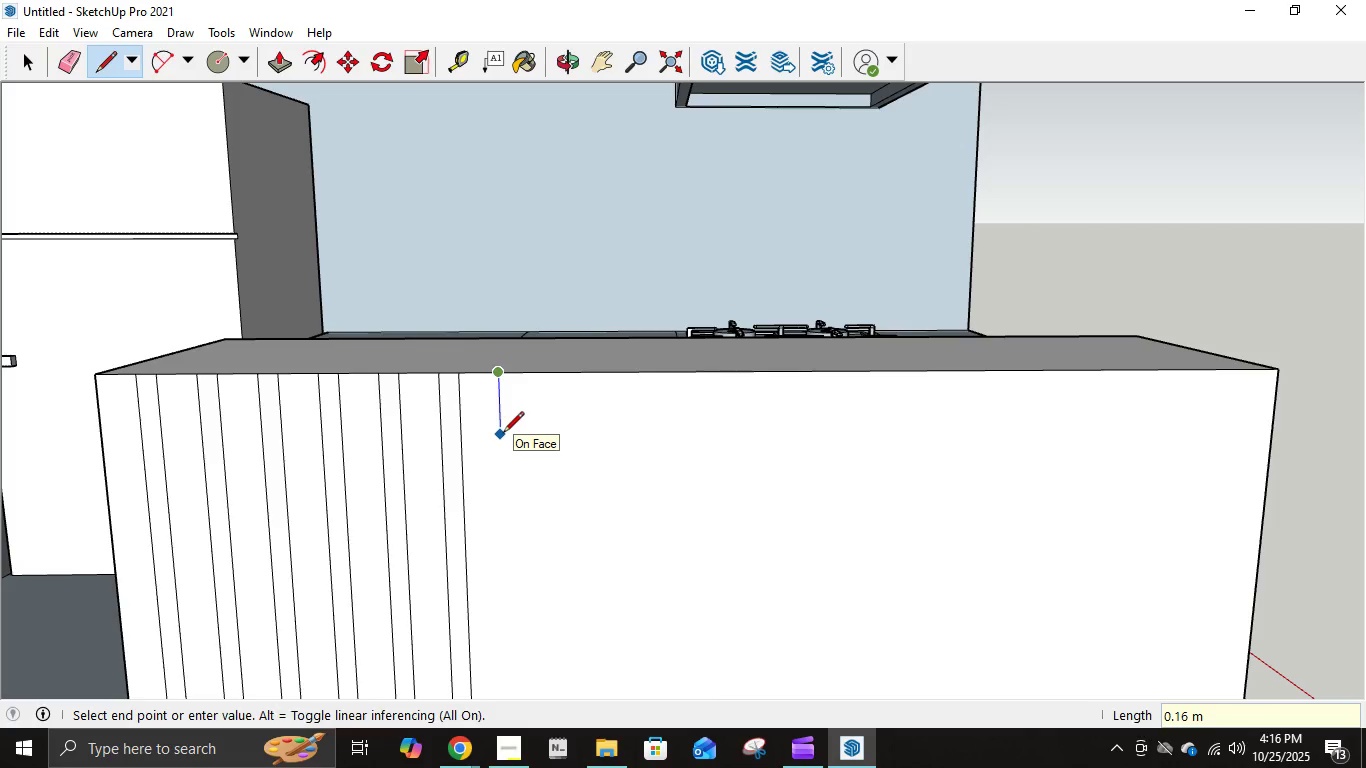 
key(NumpadDecimal)
 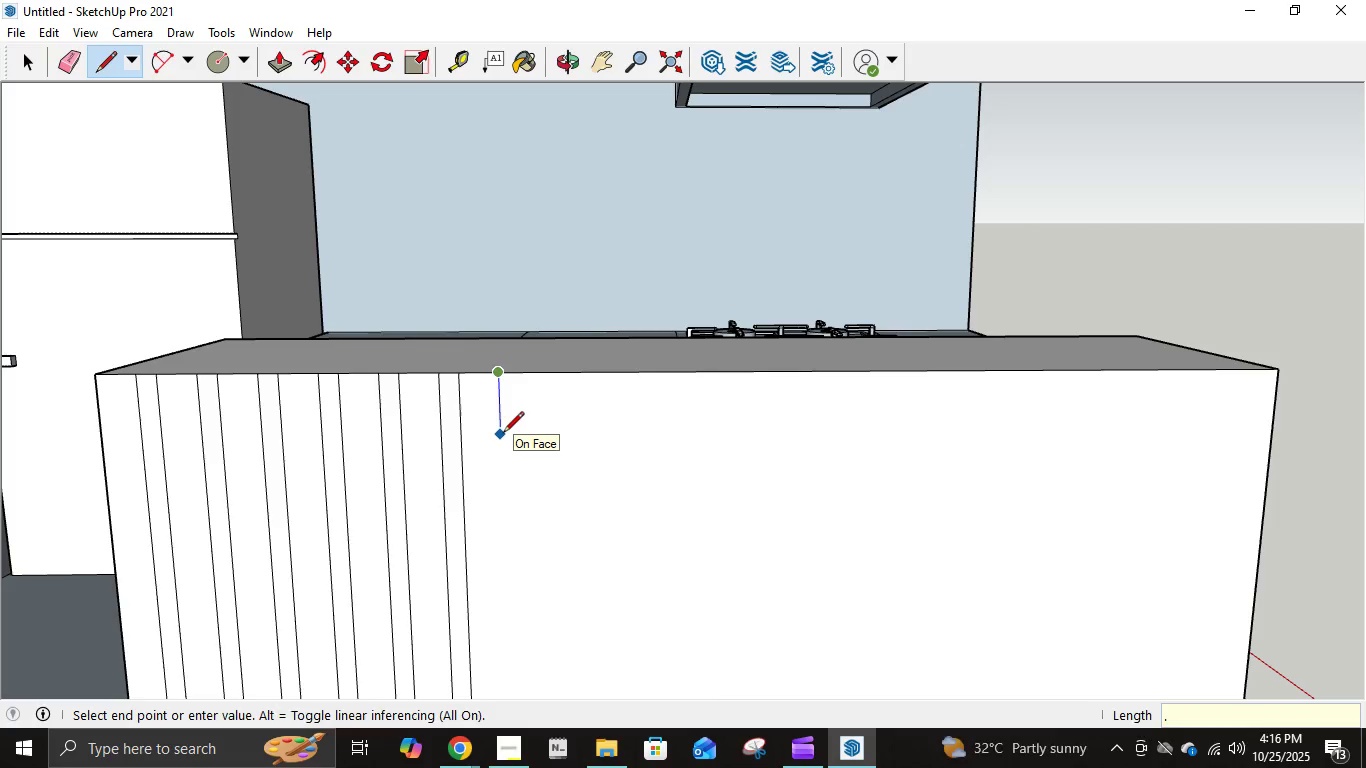 
key(Numpad0)
 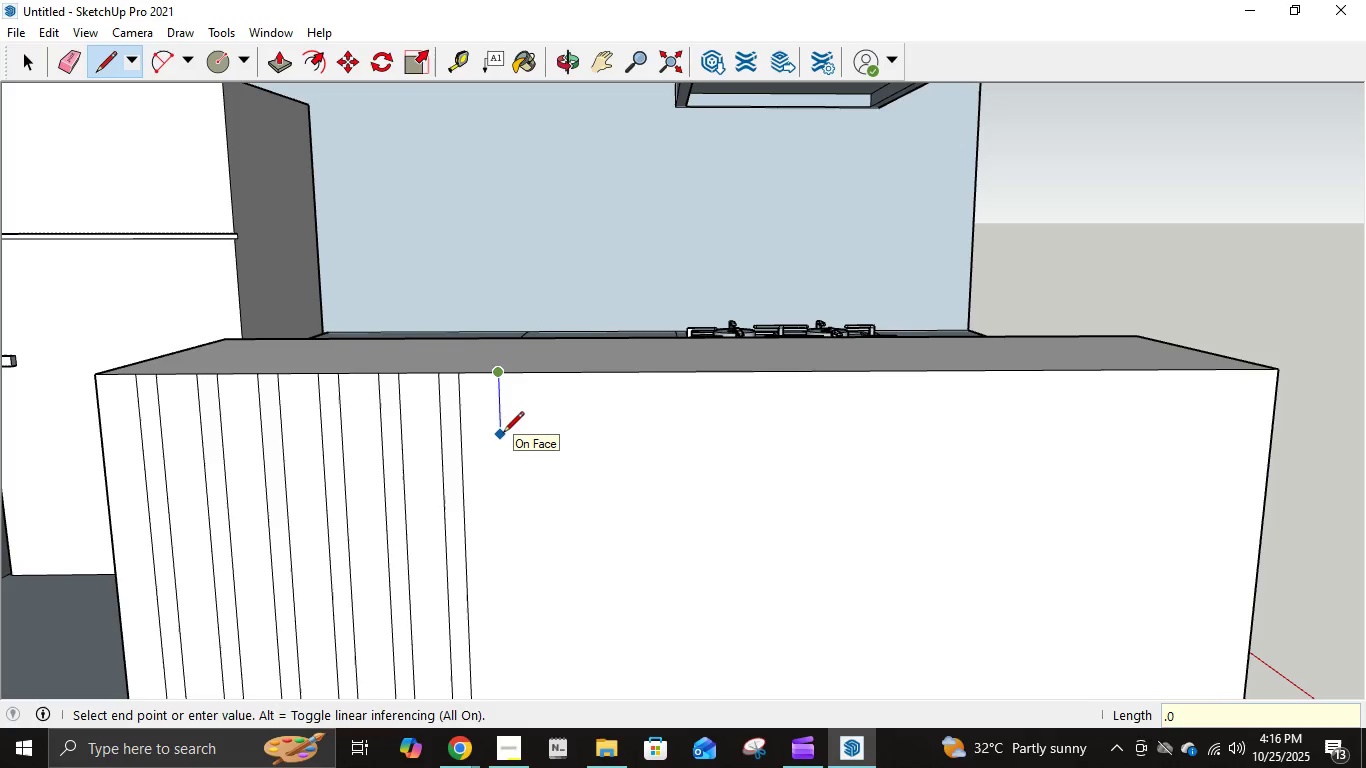 
key(Numpad7)
 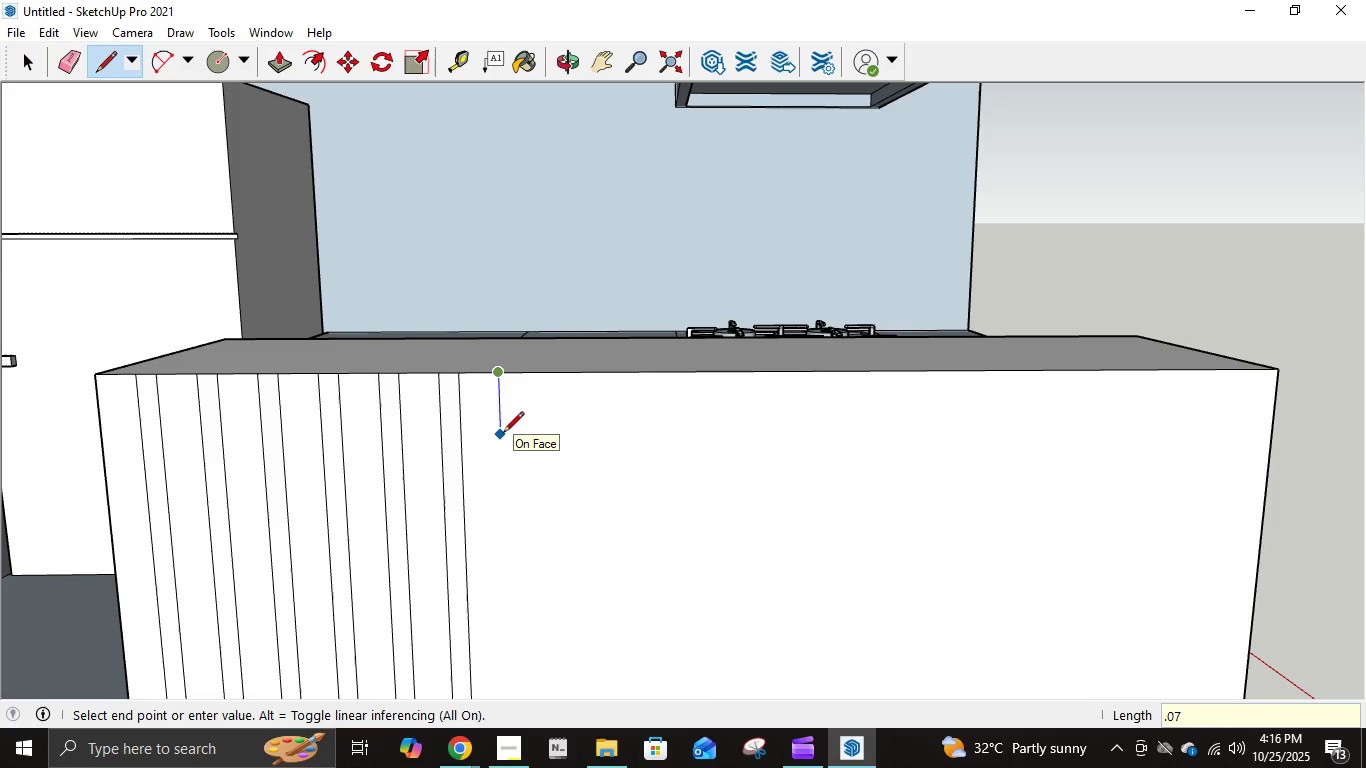 
key(Backspace)
 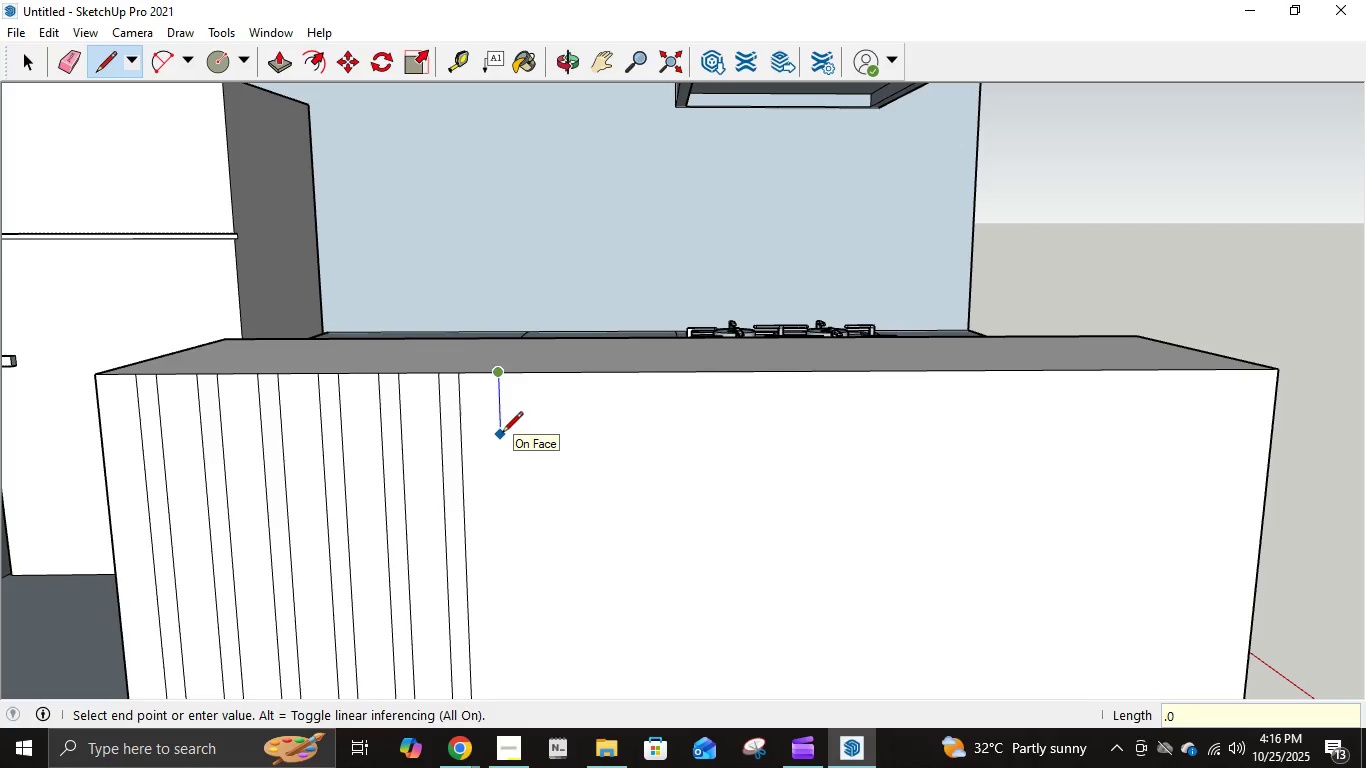 
key(Backspace)
 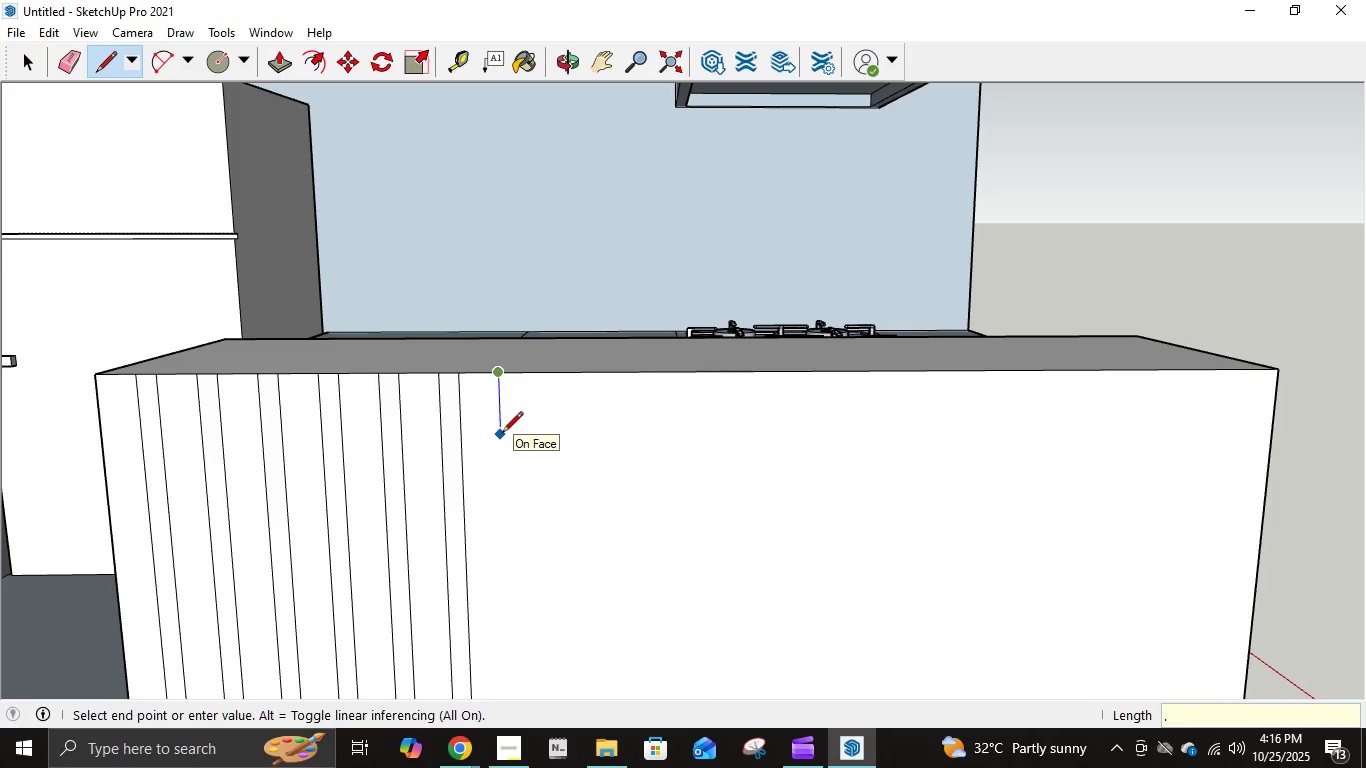 
key(Backspace)
 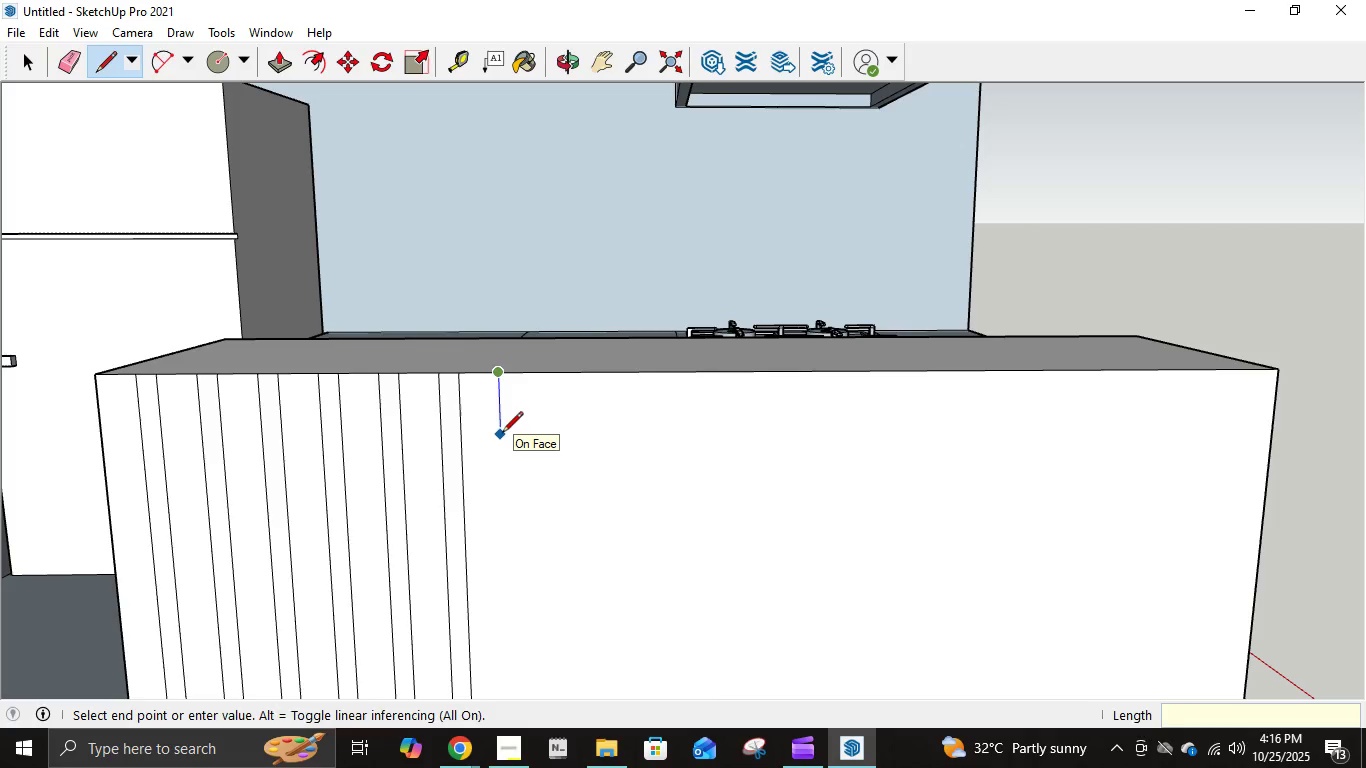 
key(Numpad1)
 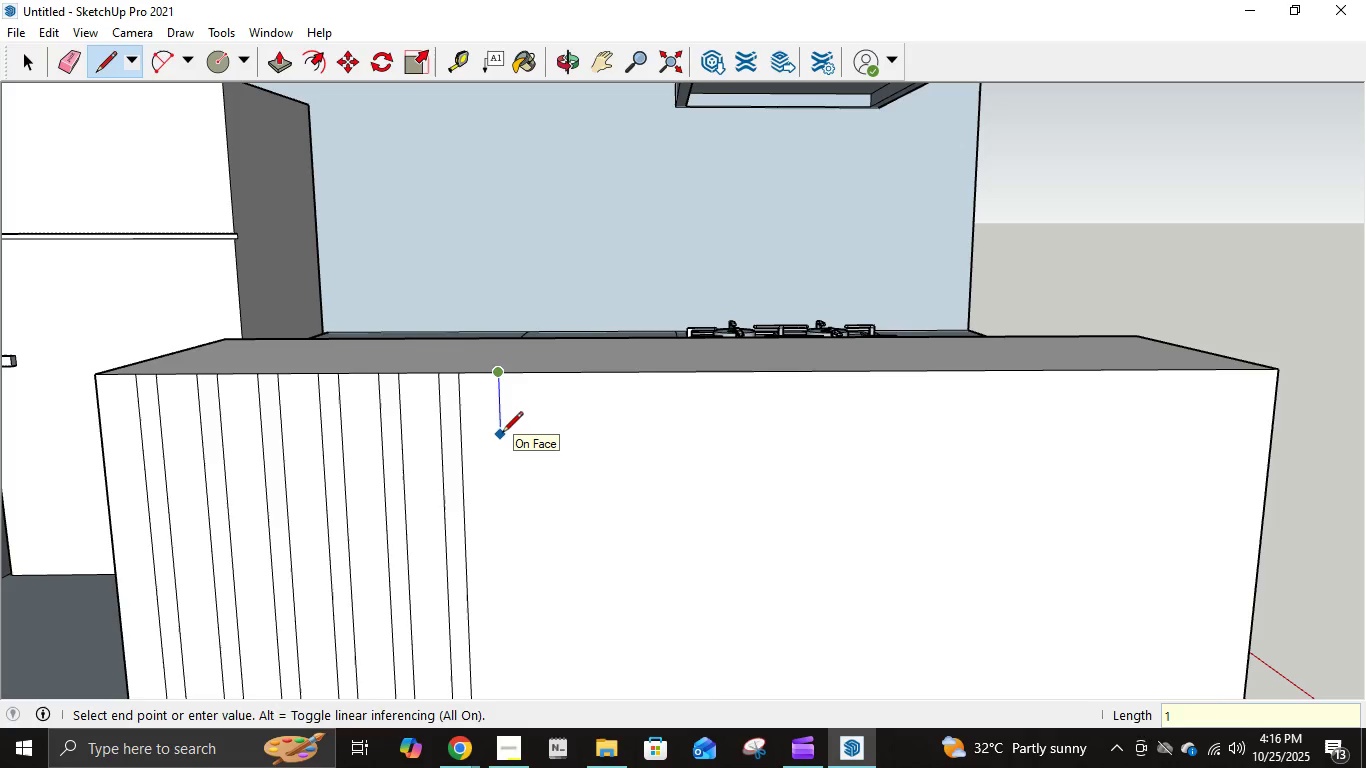 
key(NumpadDecimal)
 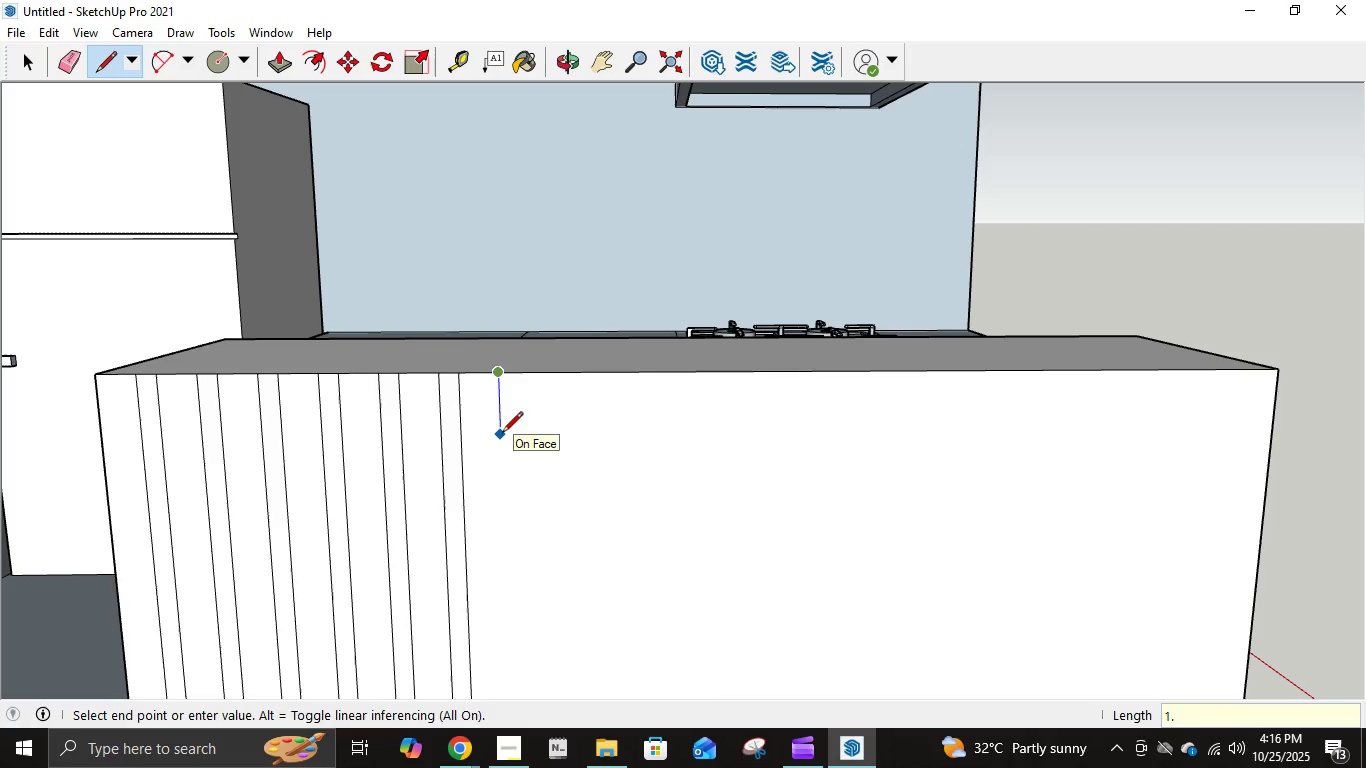 
key(Numpad0)
 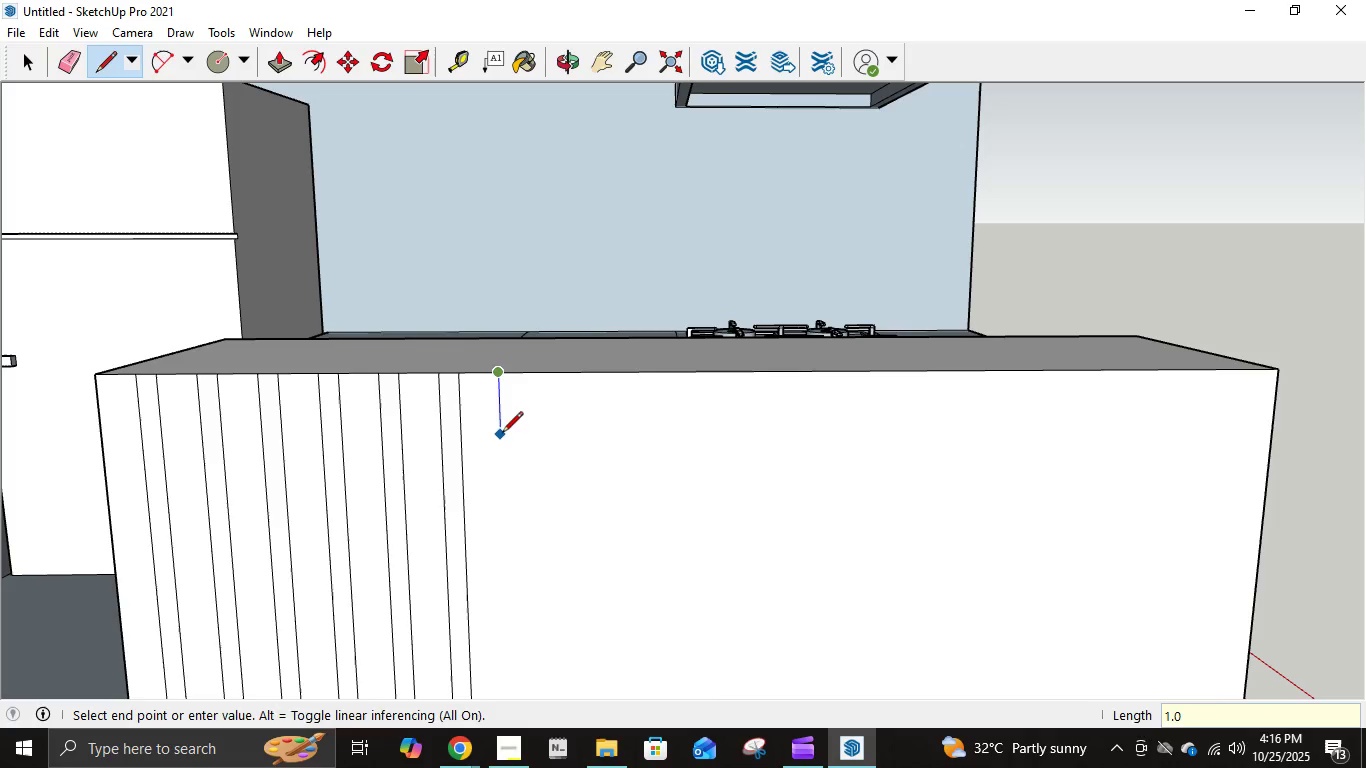 
key(Numpad7)
 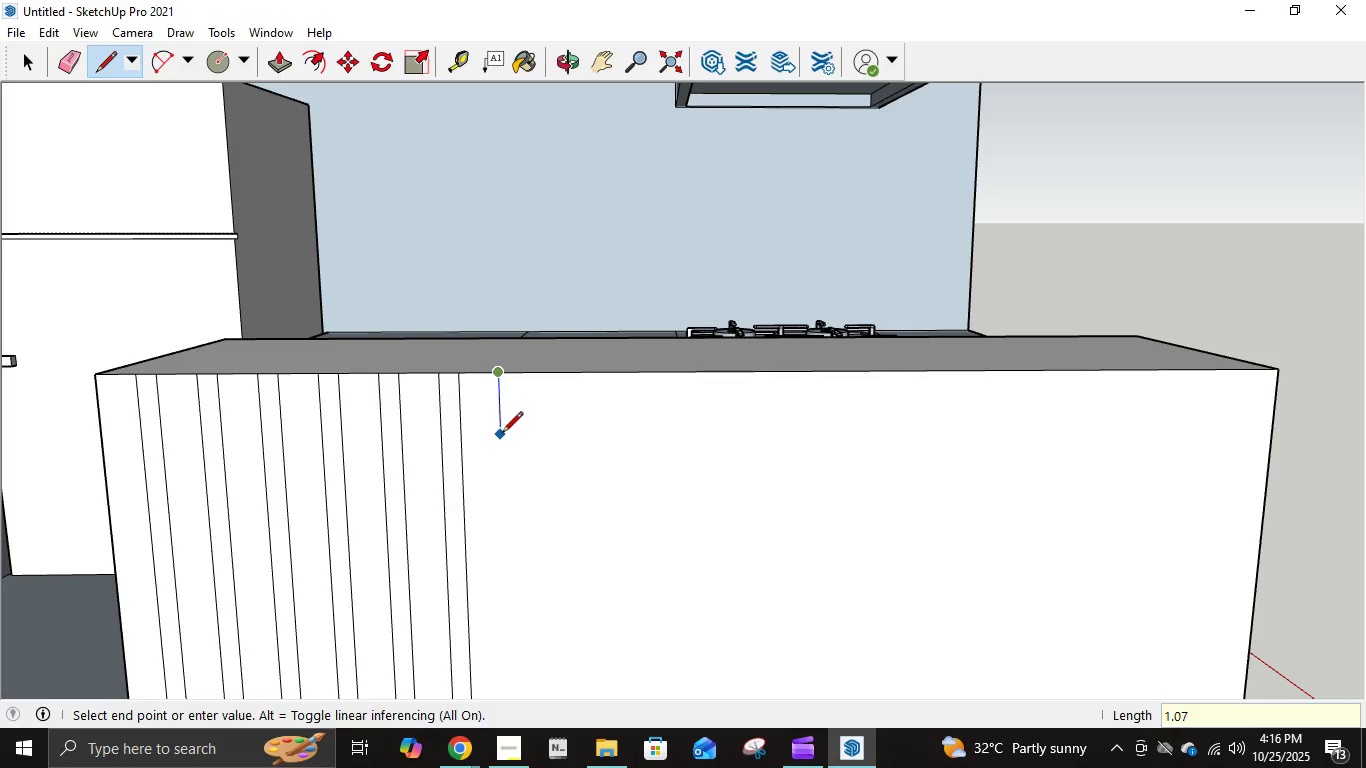 
key(NumpadEnter)
 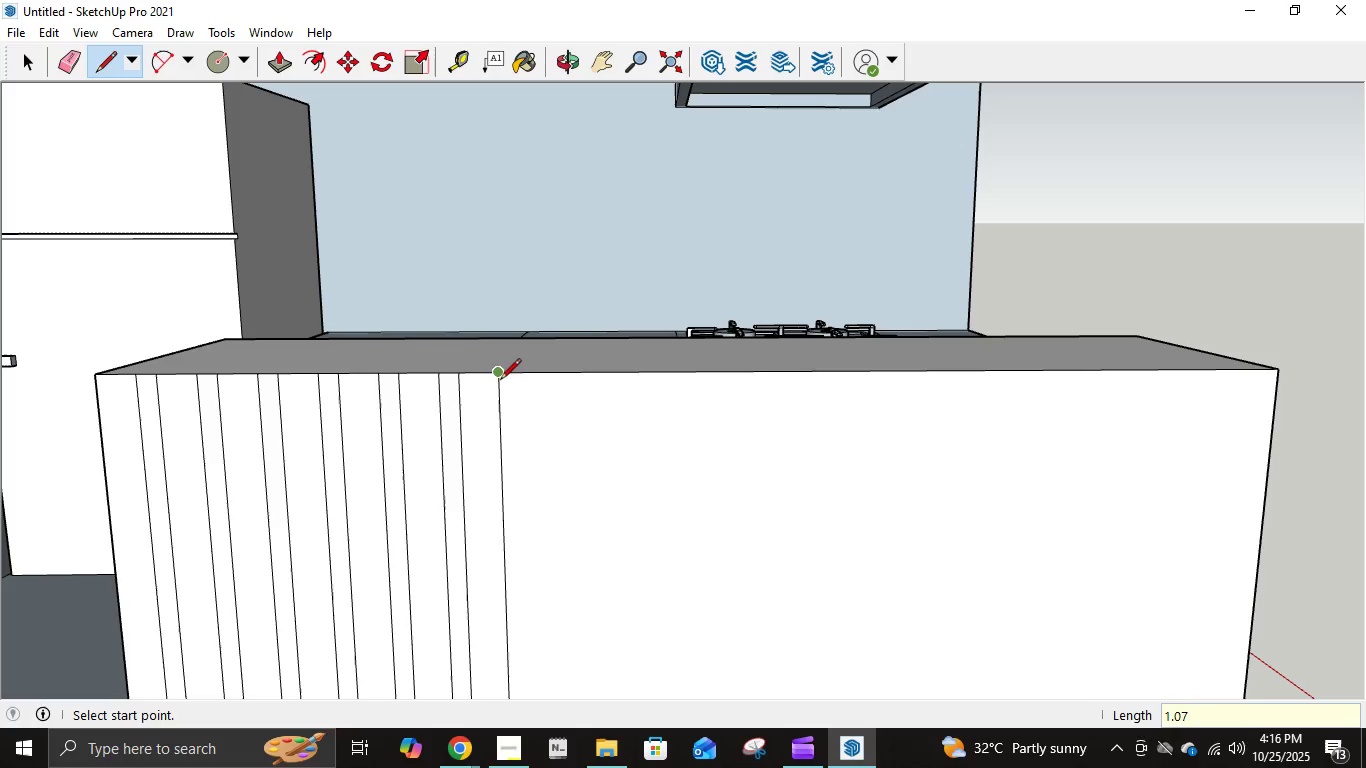 
left_click([499, 377])
 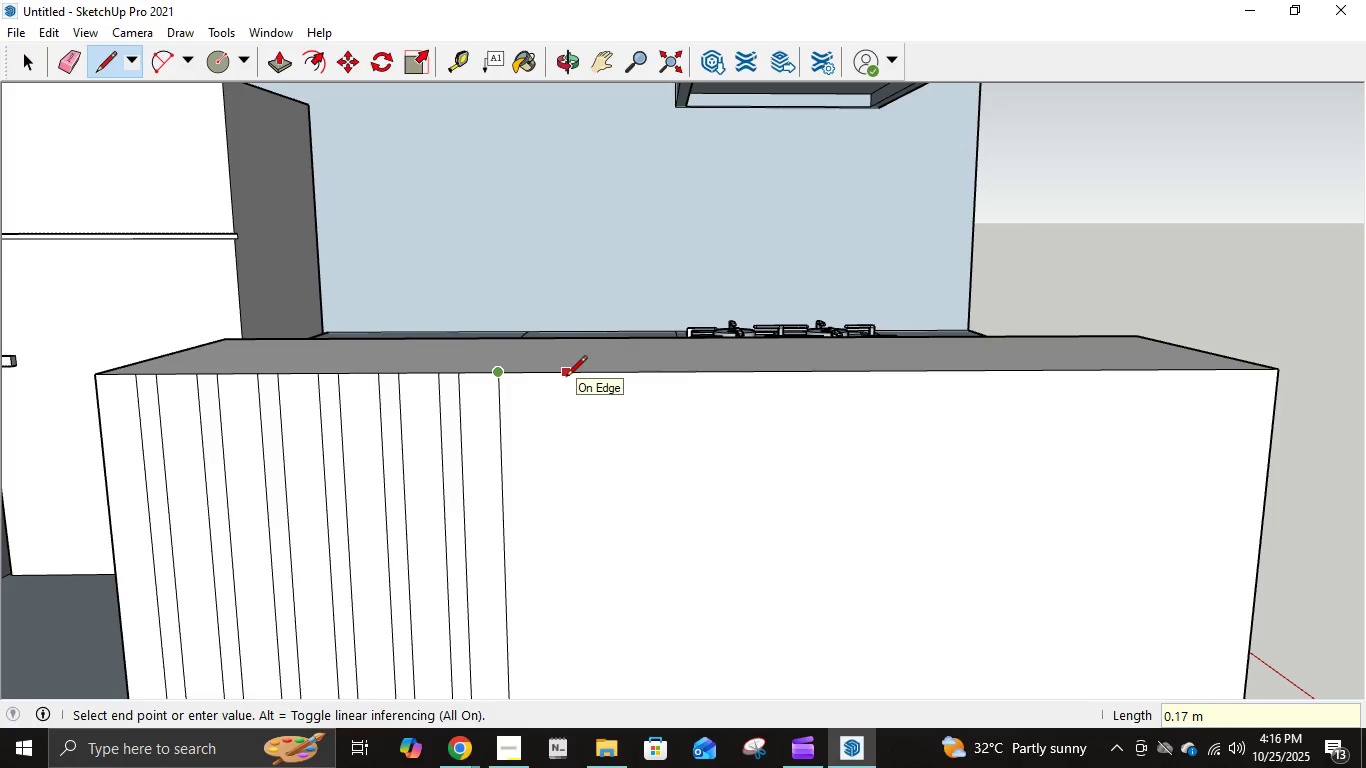 
key(NumpadDecimal)
 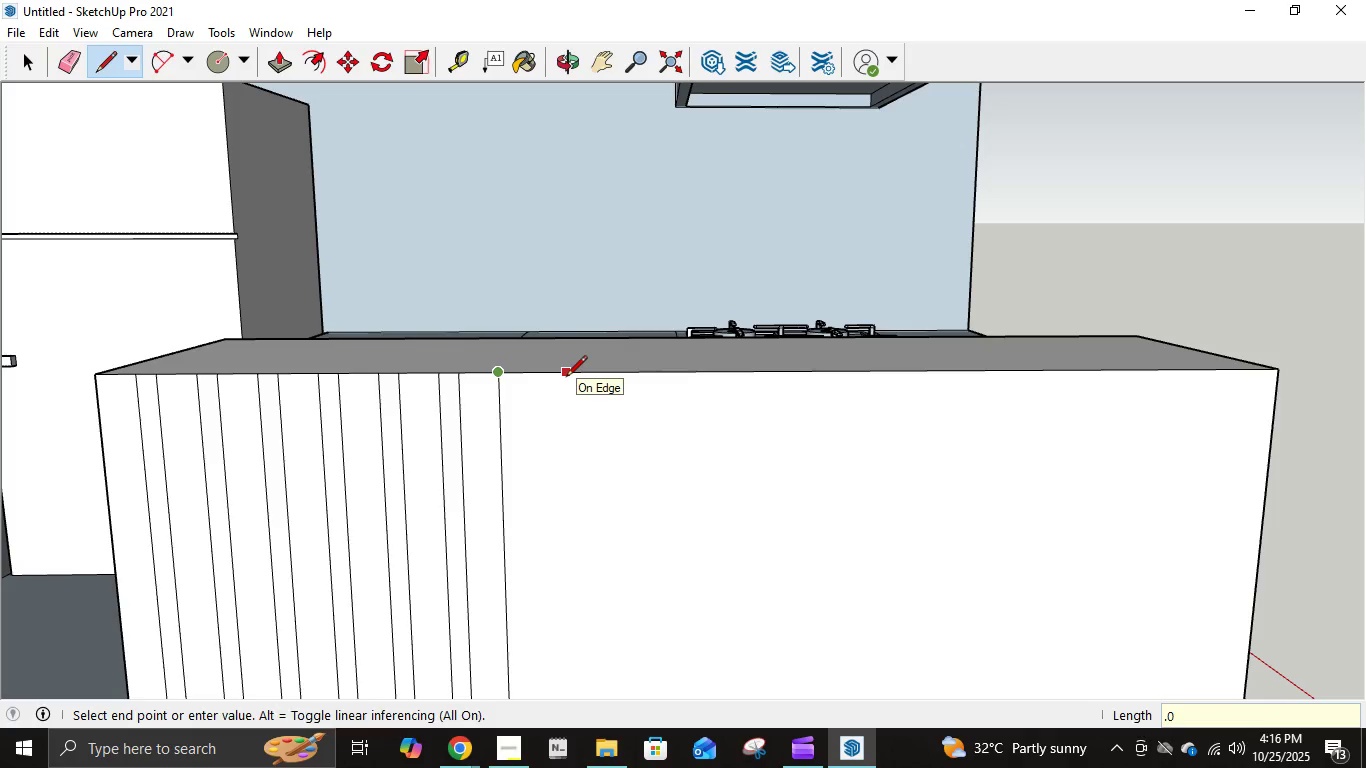 
key(Numpad0)
 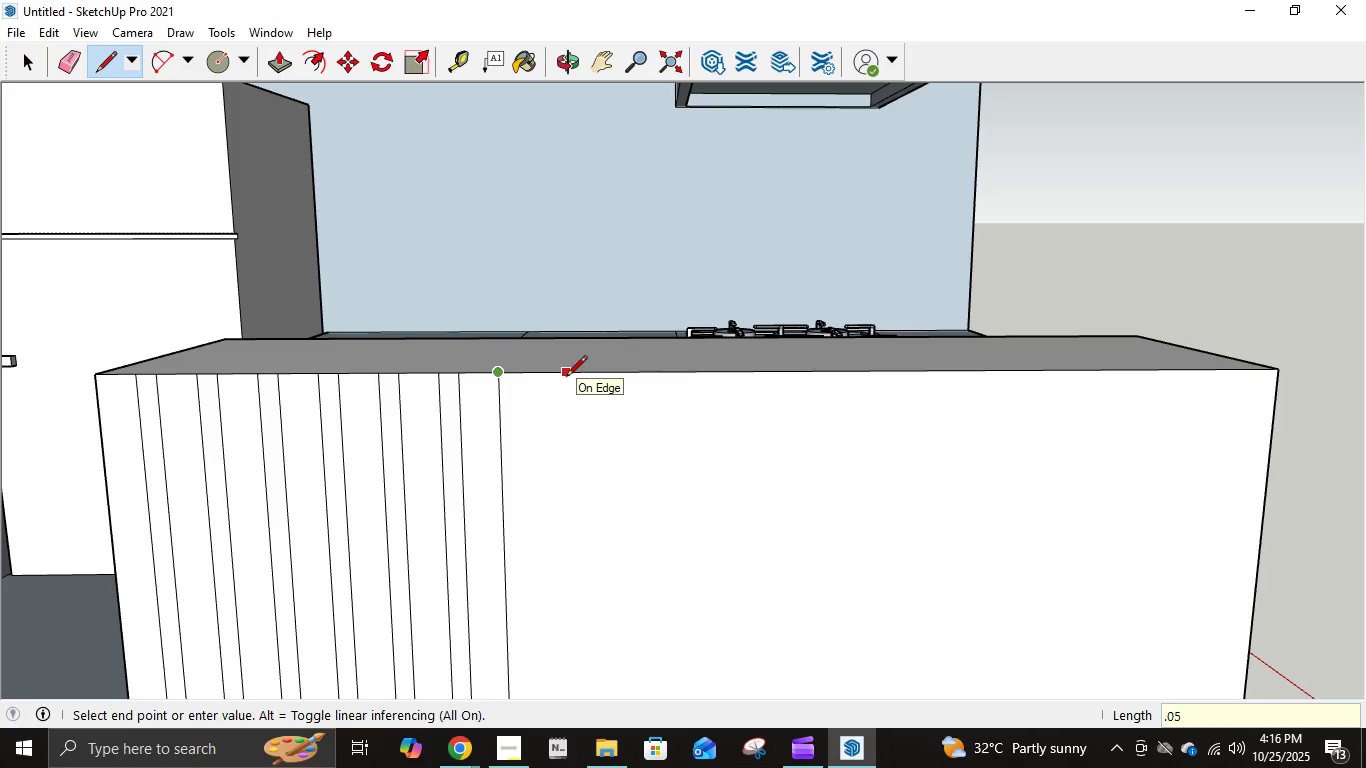 
key(Numpad5)
 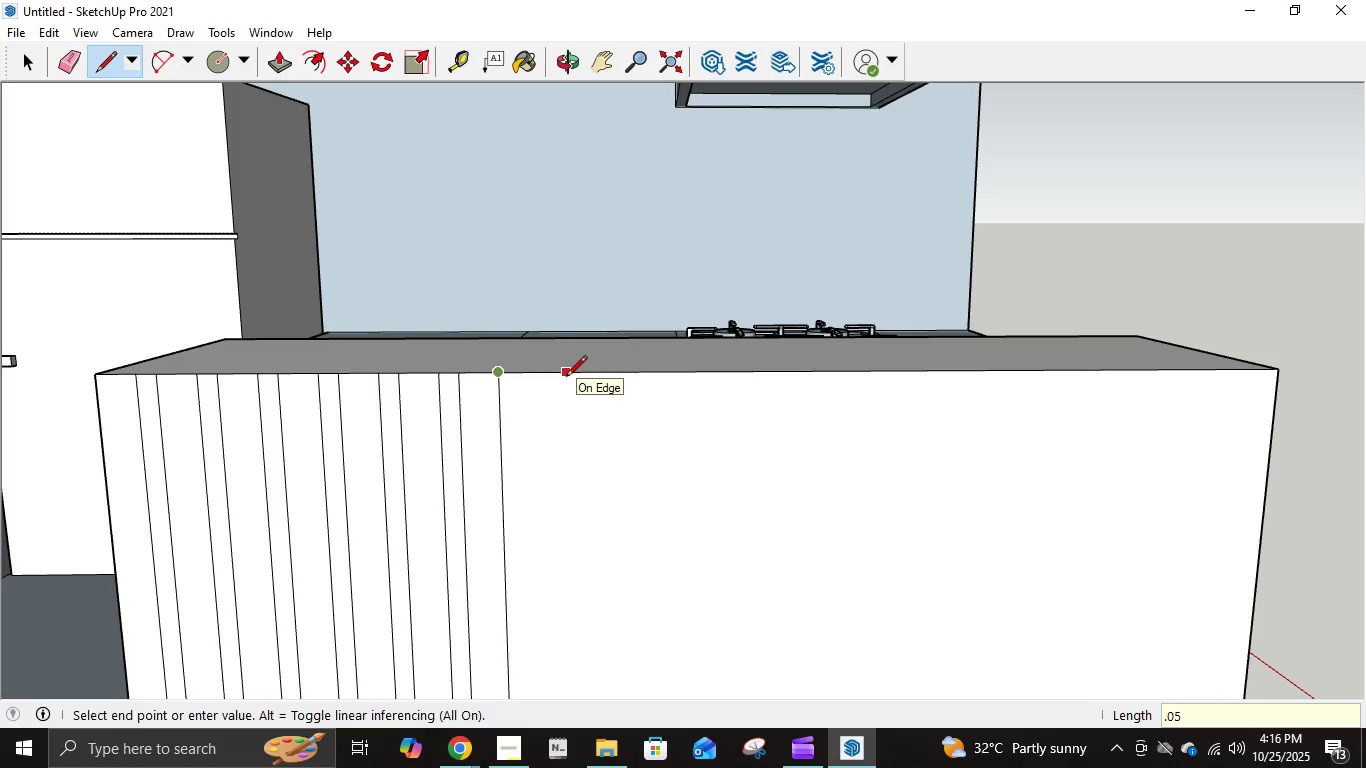 
key(NumpadEnter)
 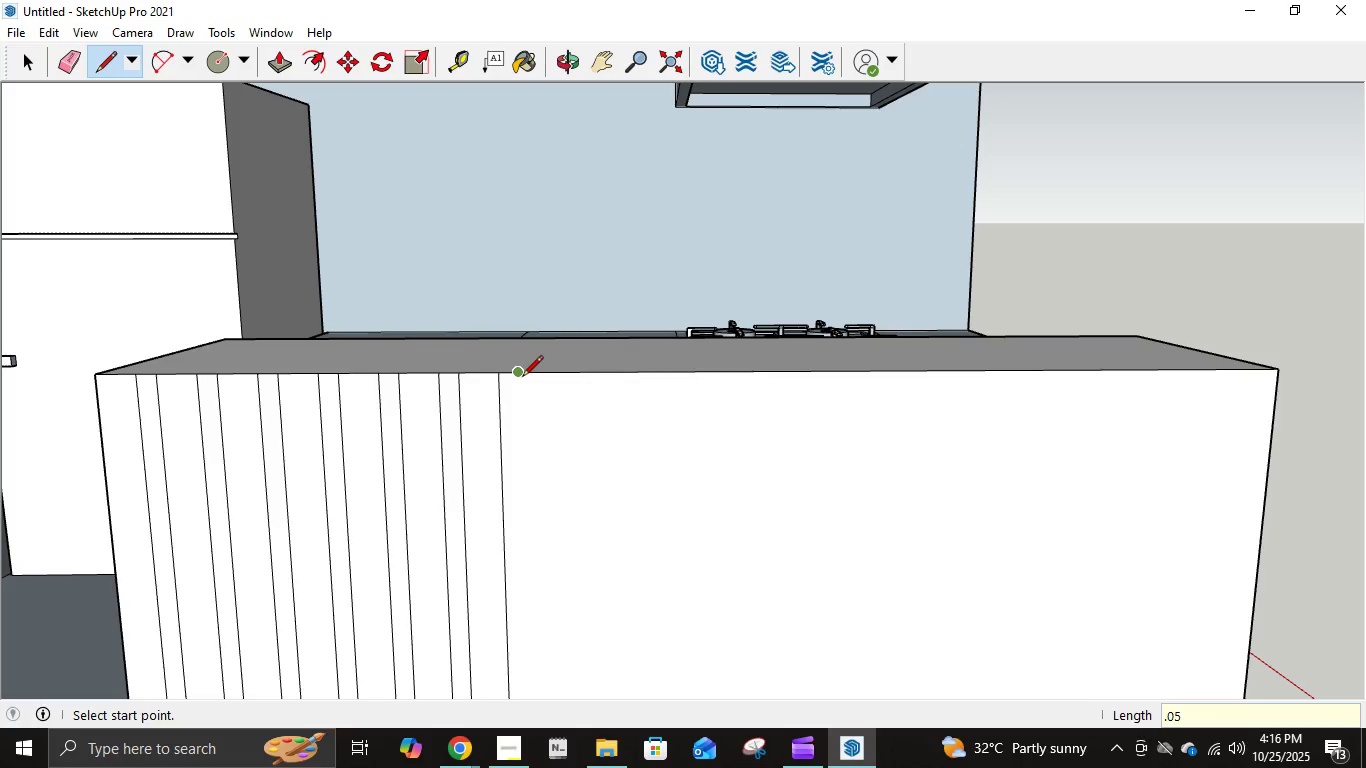 
left_click([522, 378])
 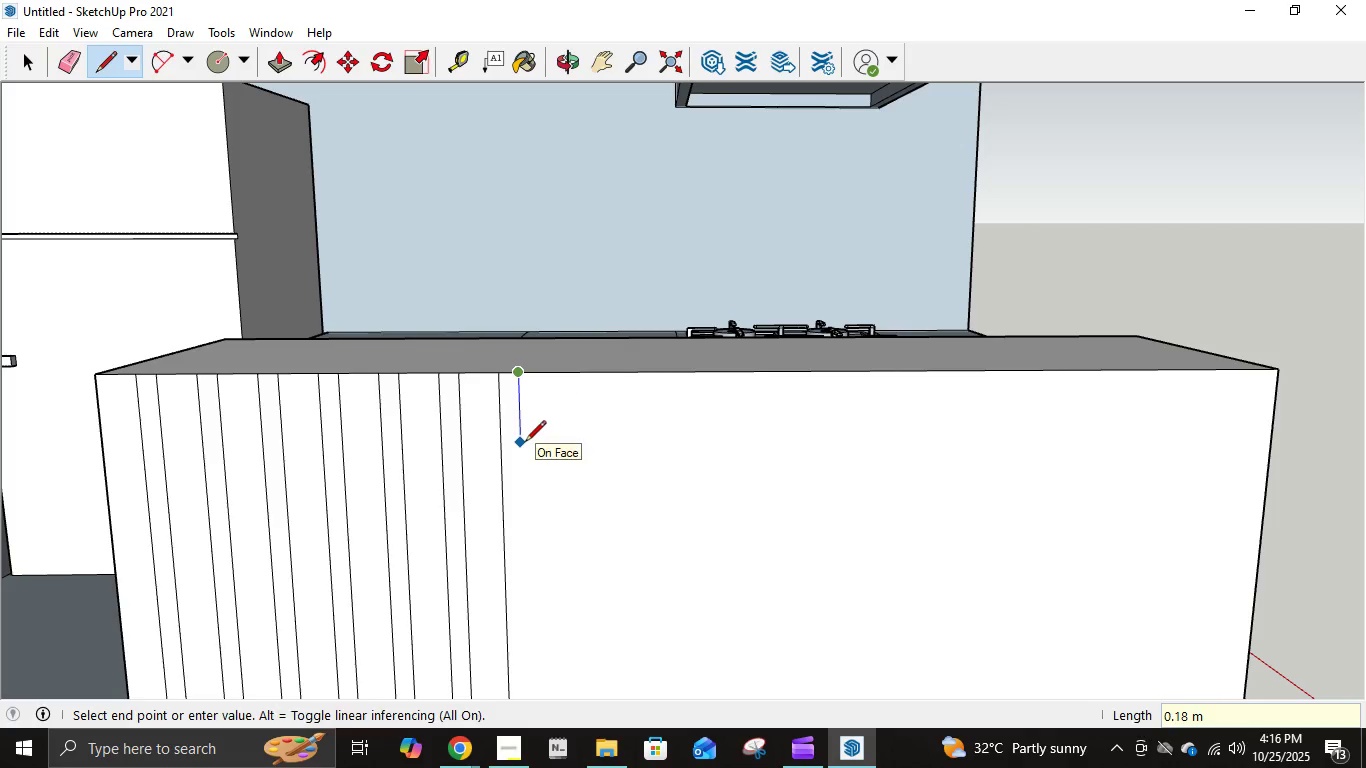 
key(Numpad1)
 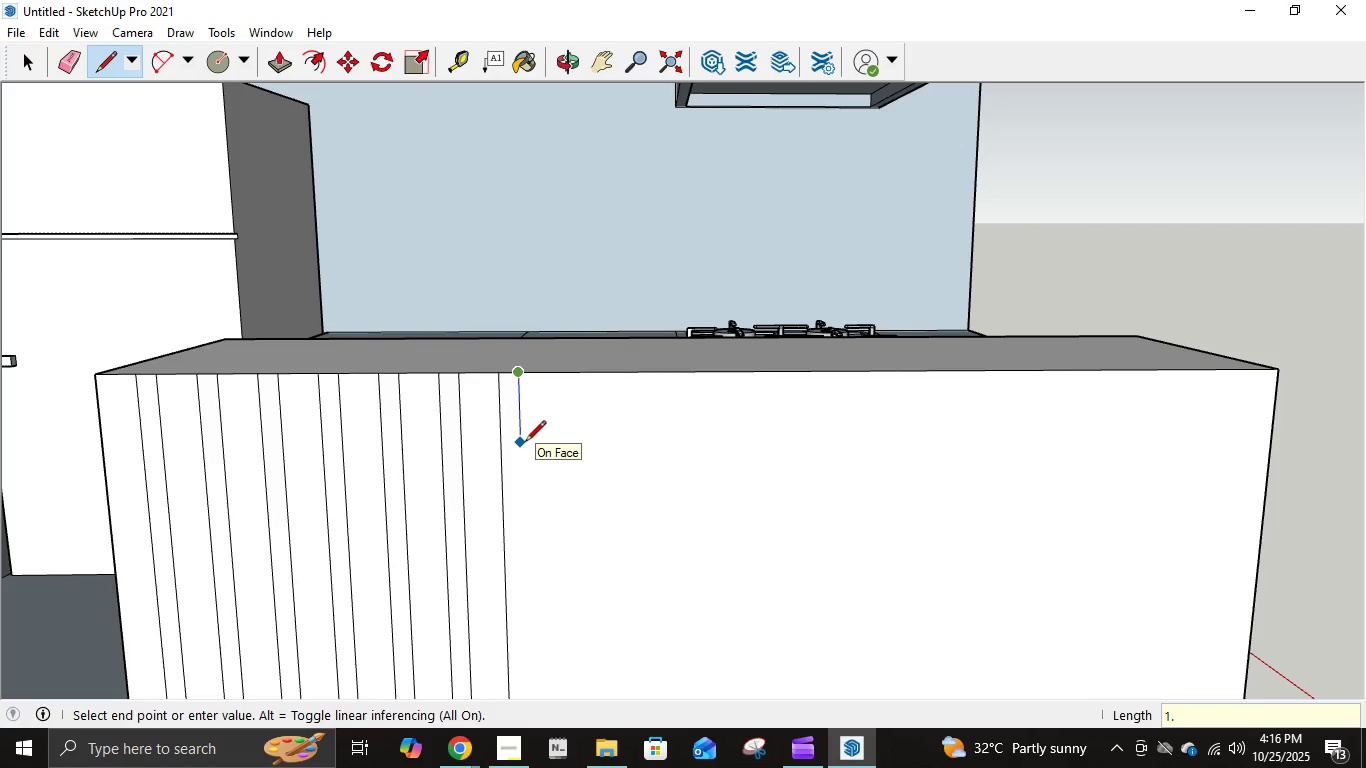 
key(NumpadDecimal)
 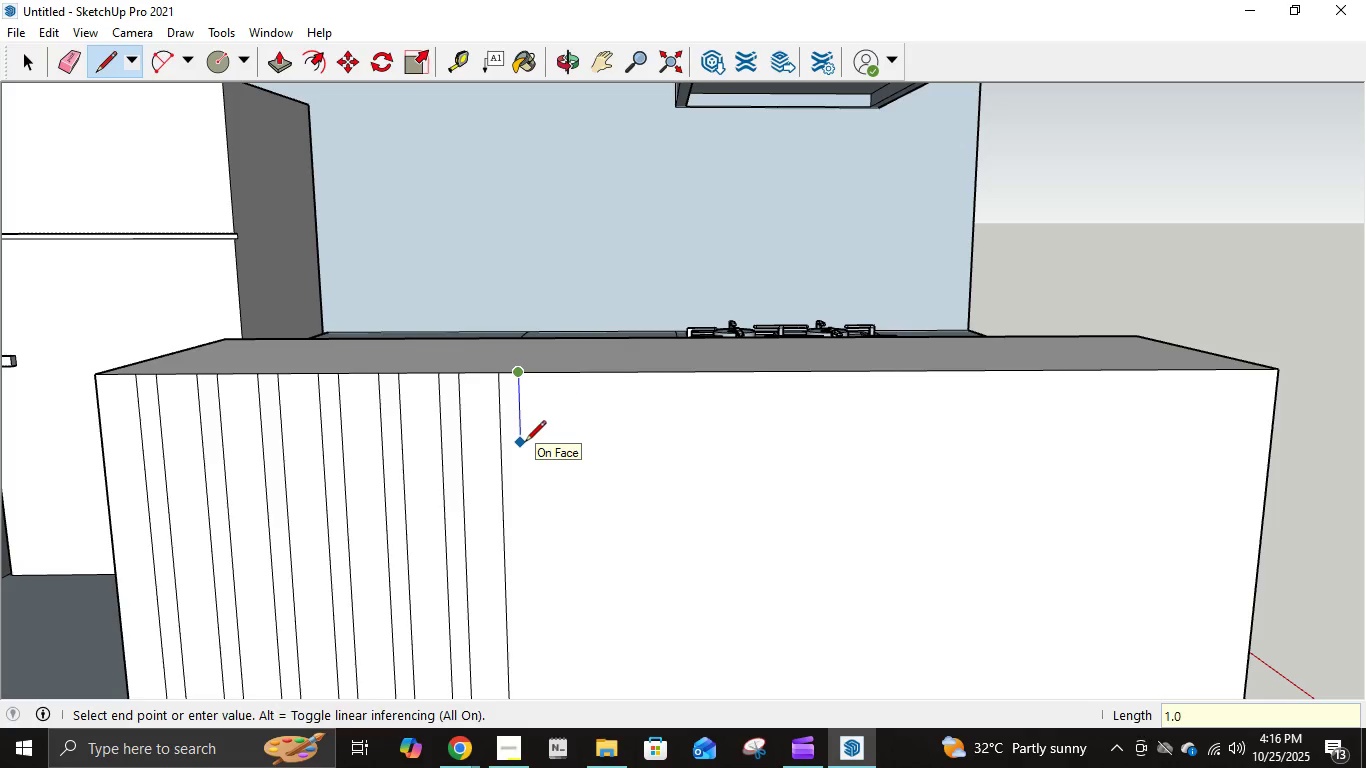 
key(Numpad0)
 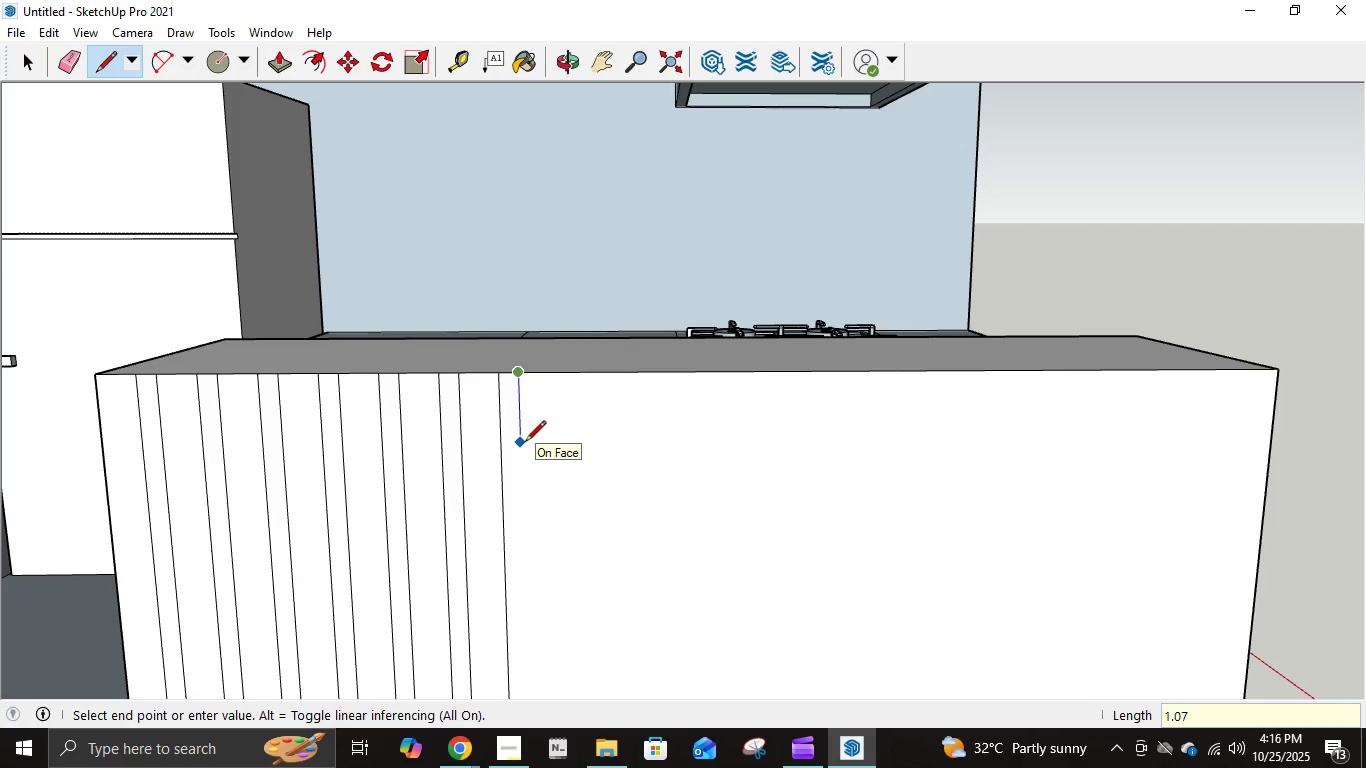 
key(Numpad7)
 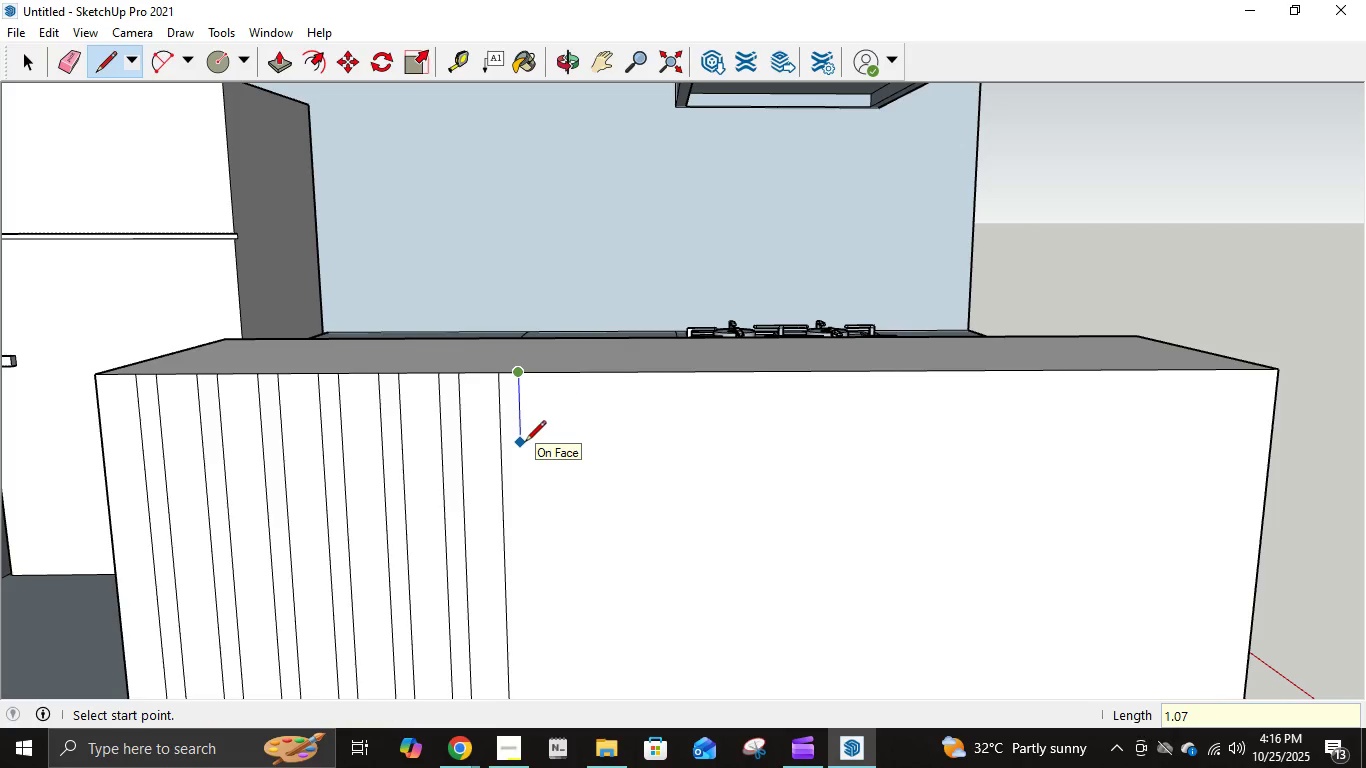 
key(NumpadEnter)
 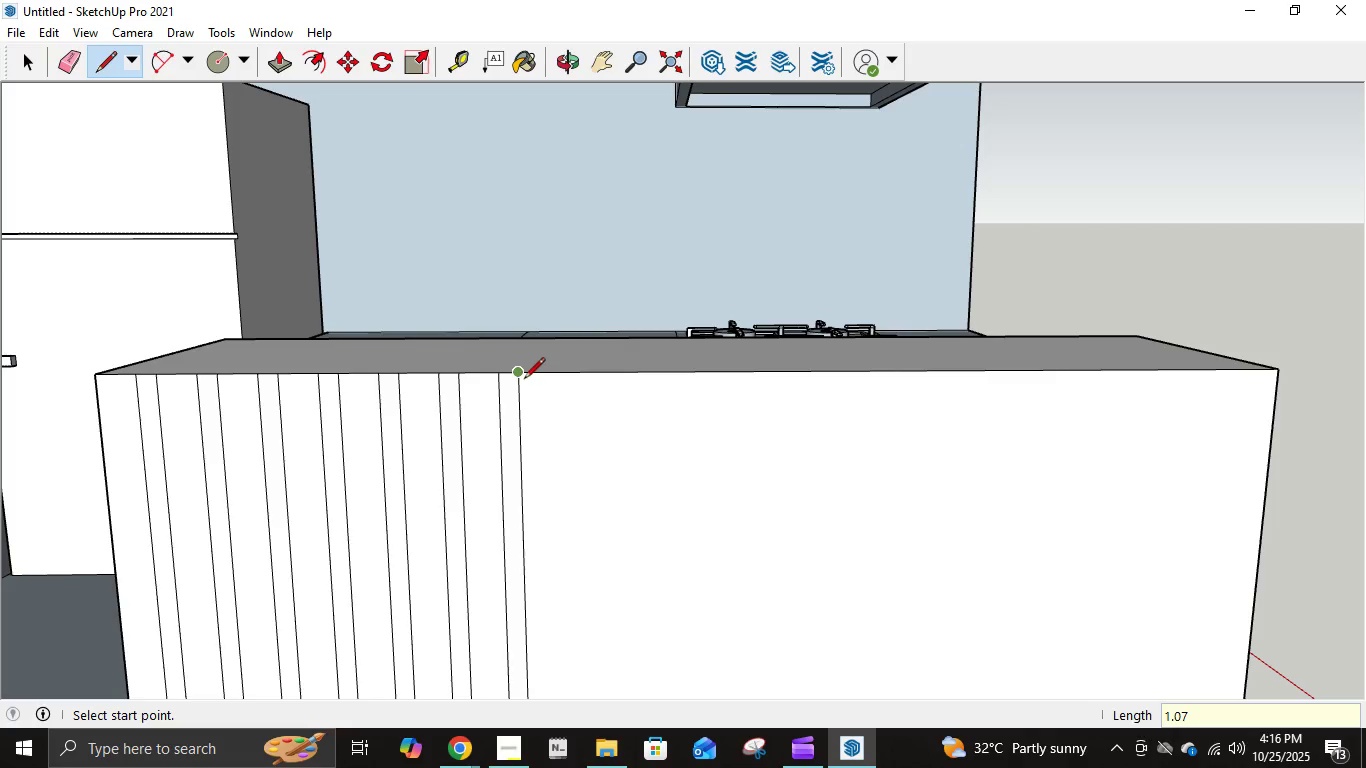 
left_click([523, 377])
 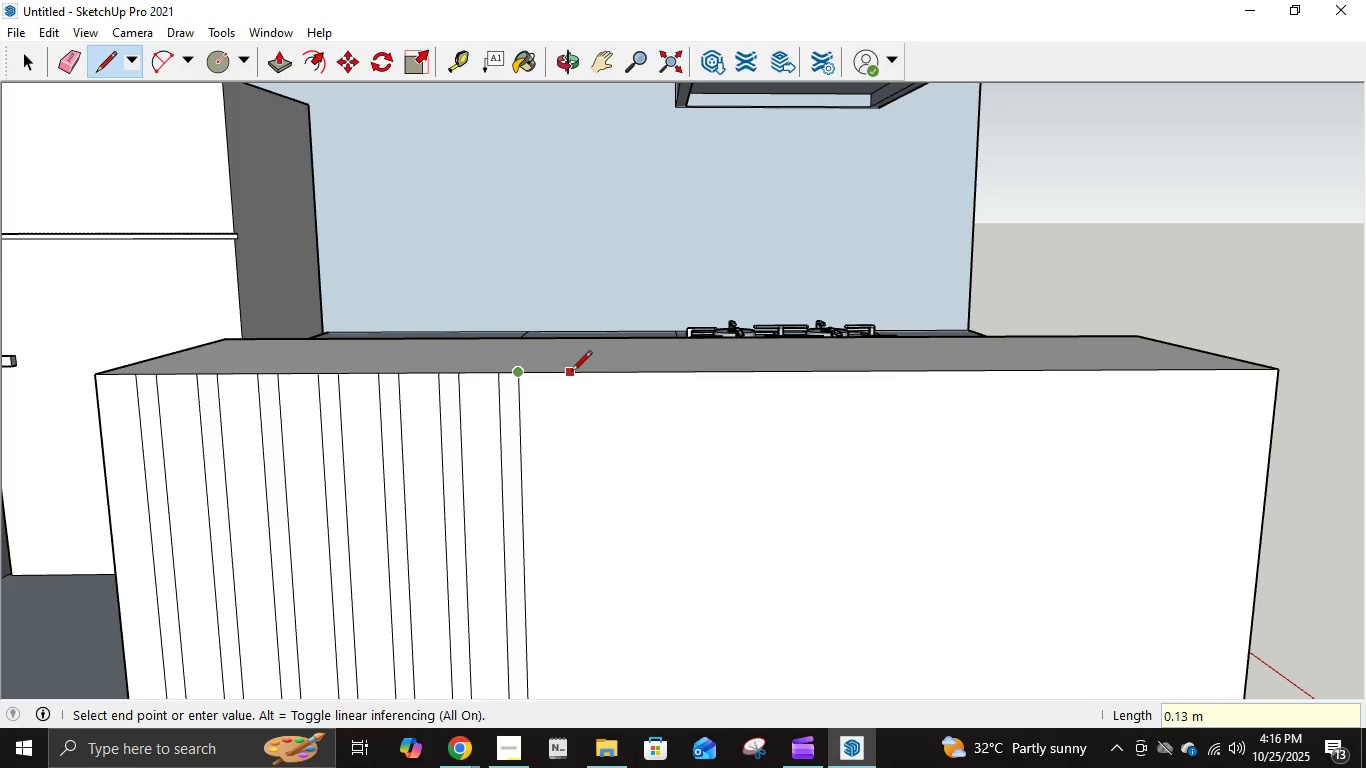 
key(Numpad1)
 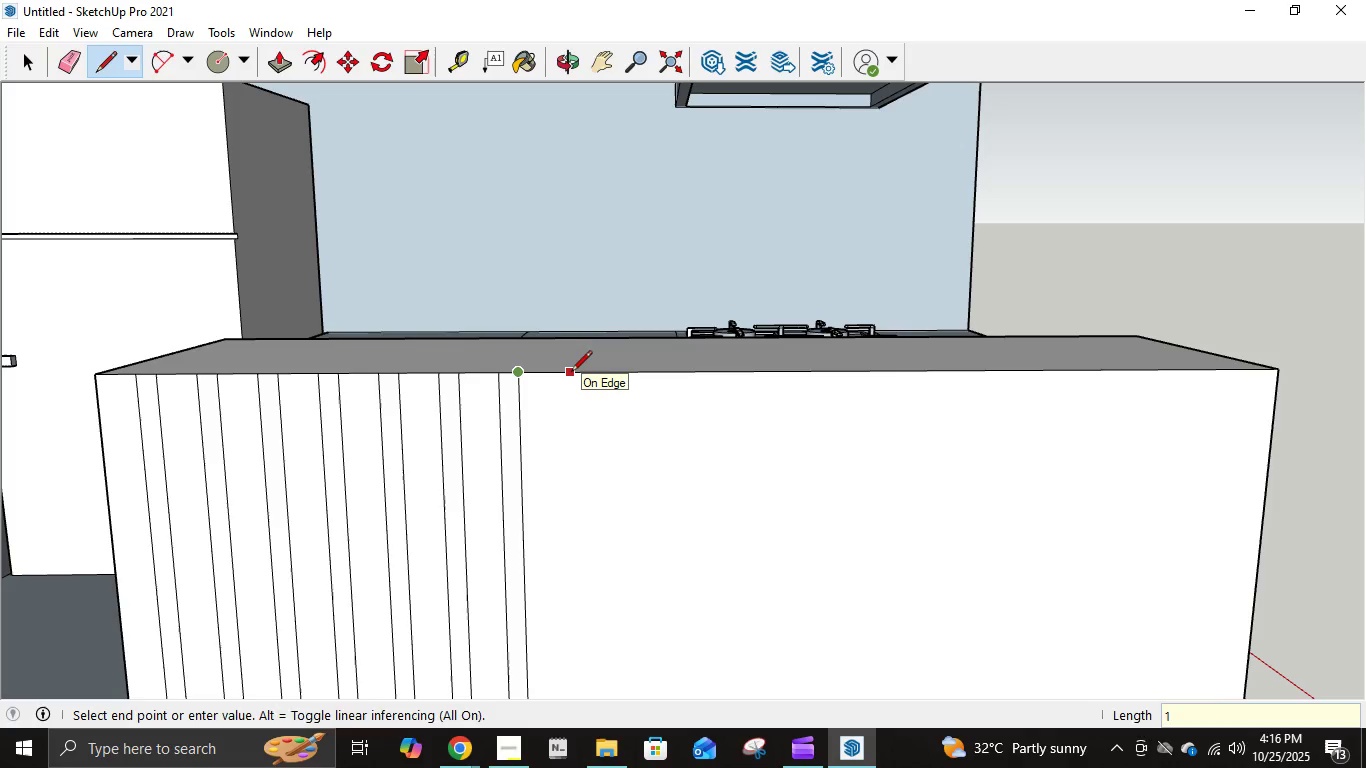 
key(Backspace)
 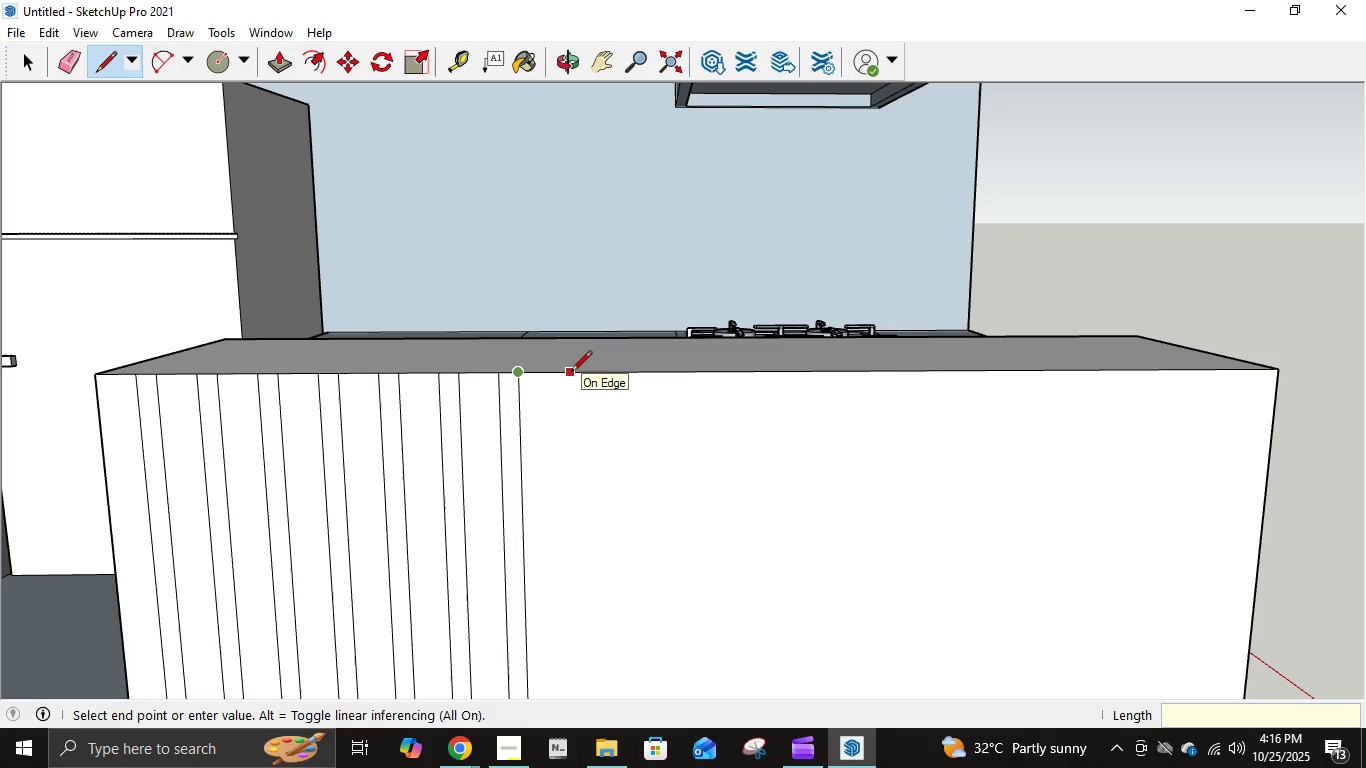 
key(NumpadDecimal)
 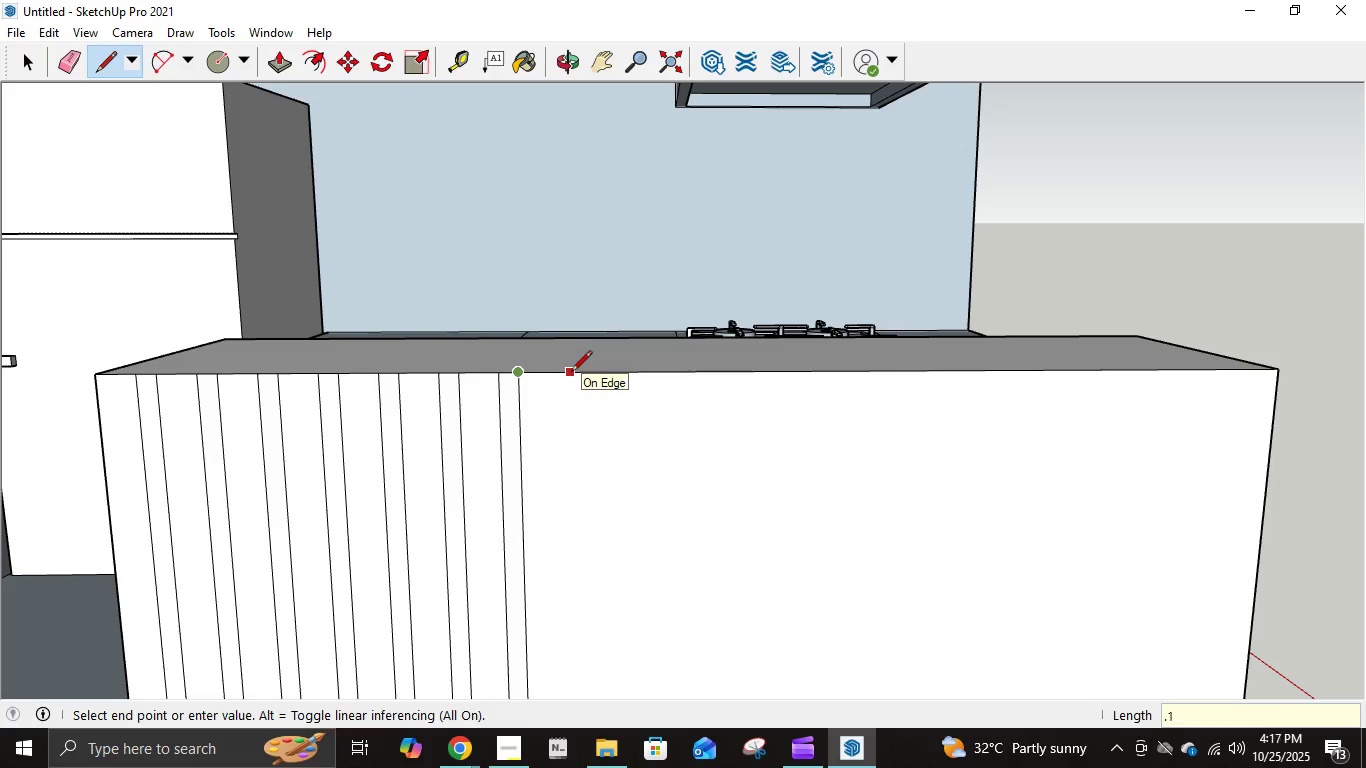 
key(Numpad1)
 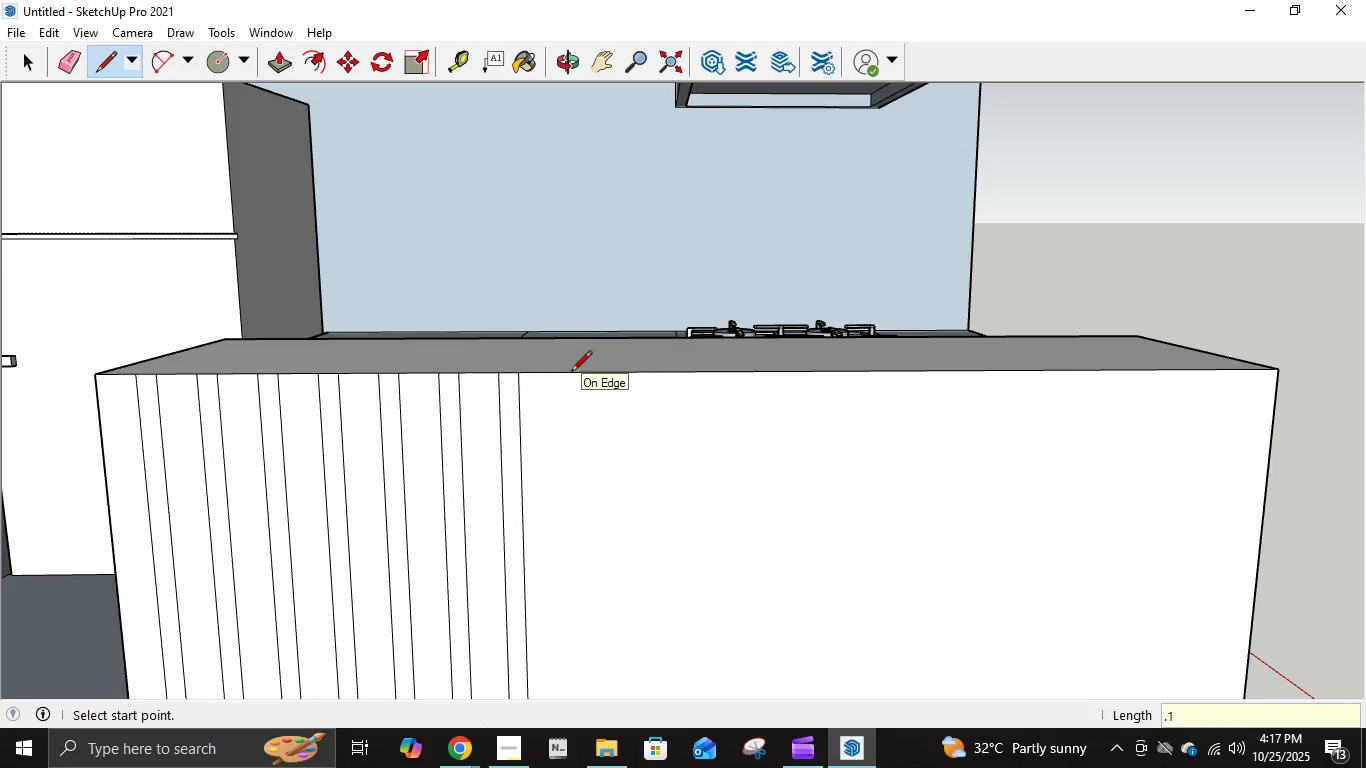 
key(NumpadEnter)
 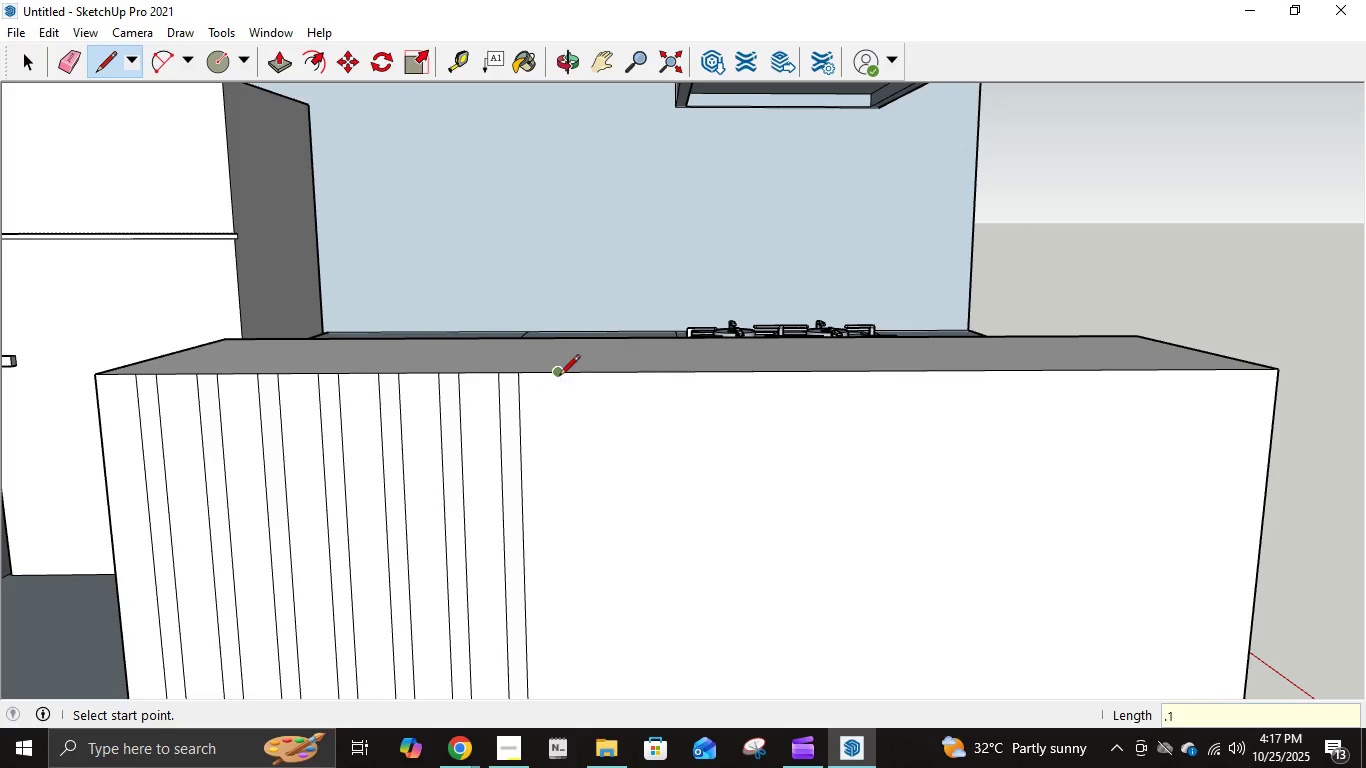 
left_click([565, 376])
 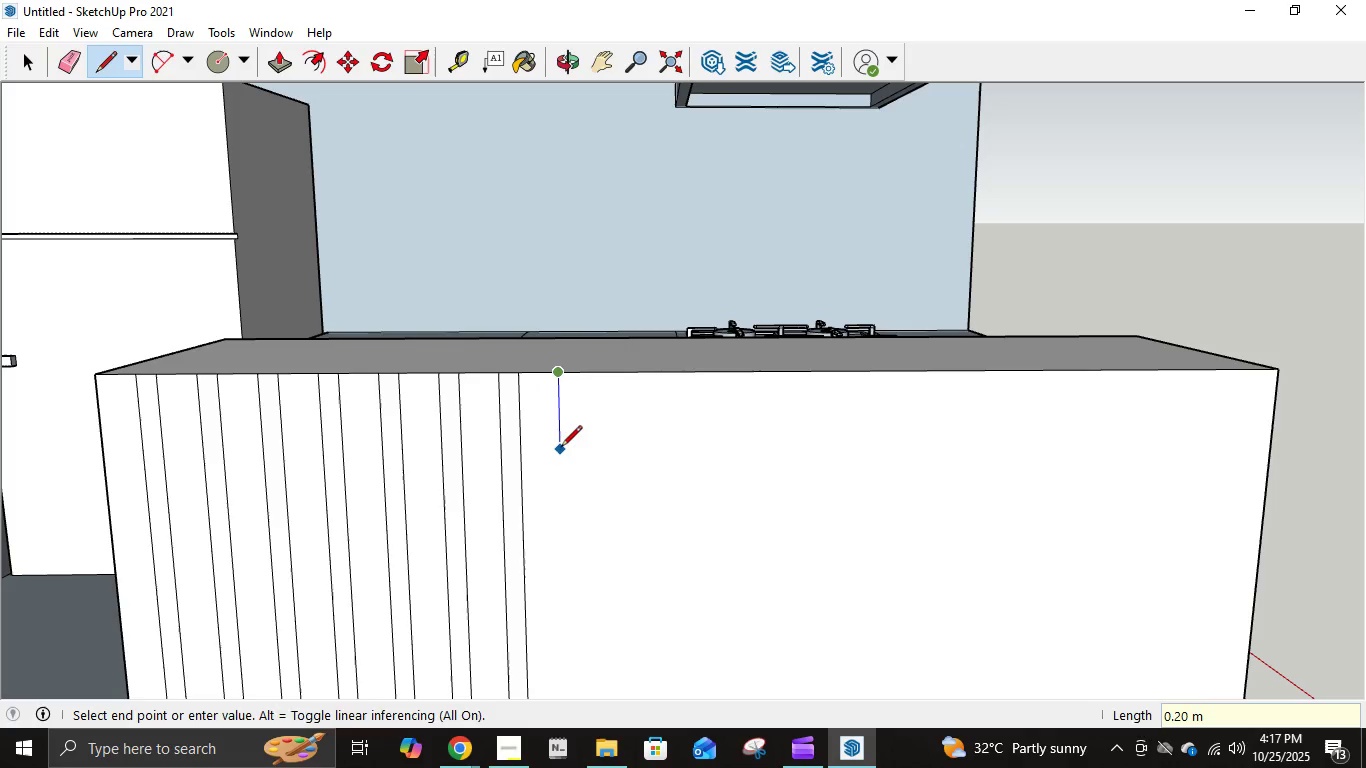 
key(Numpad1)
 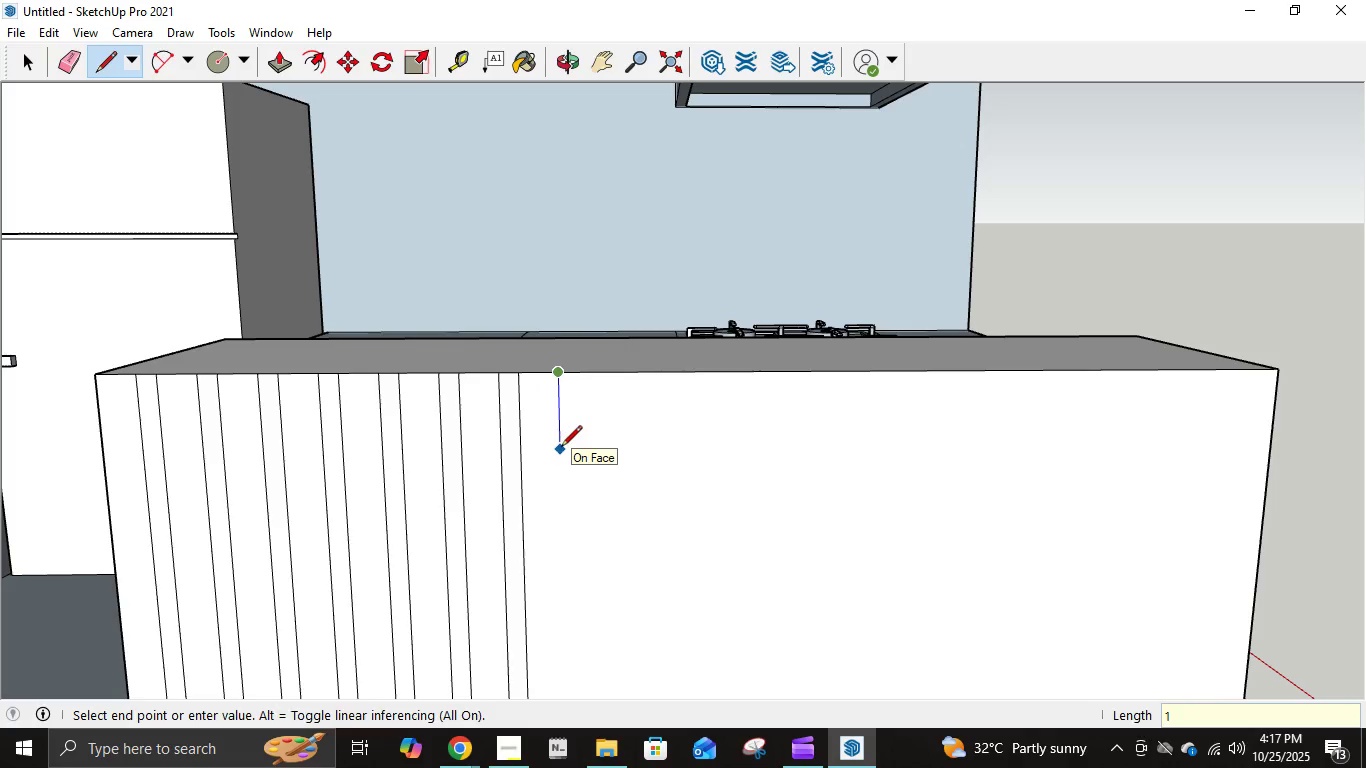 
key(NumpadDecimal)
 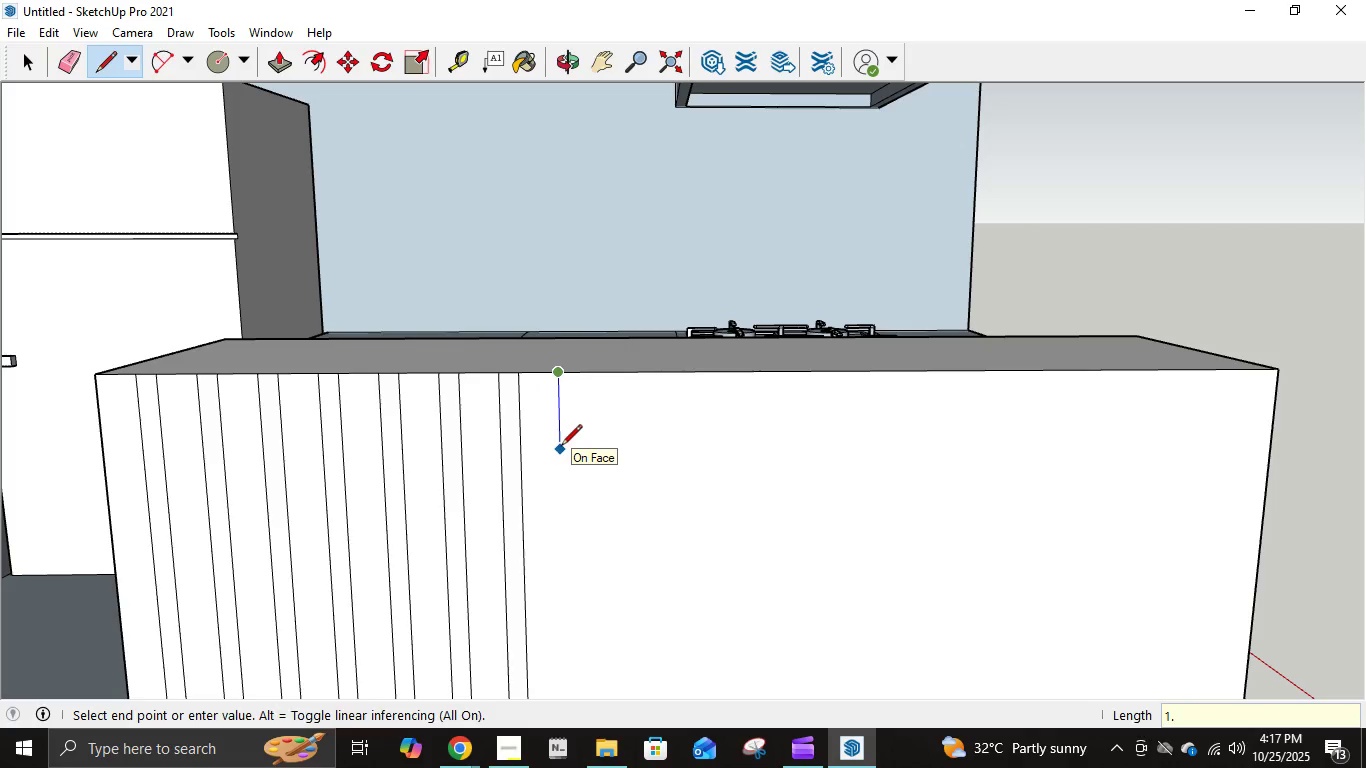 
key(Numpad0)
 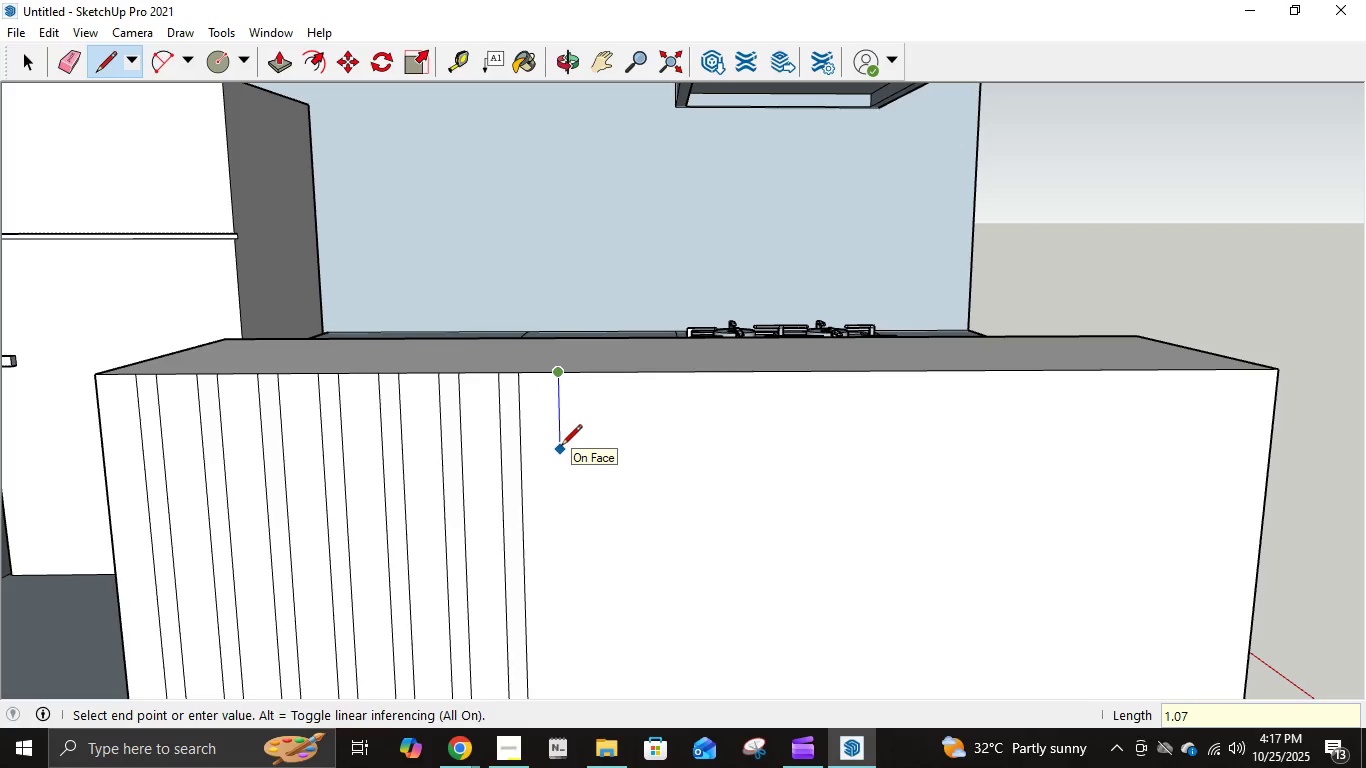 
key(Numpad7)
 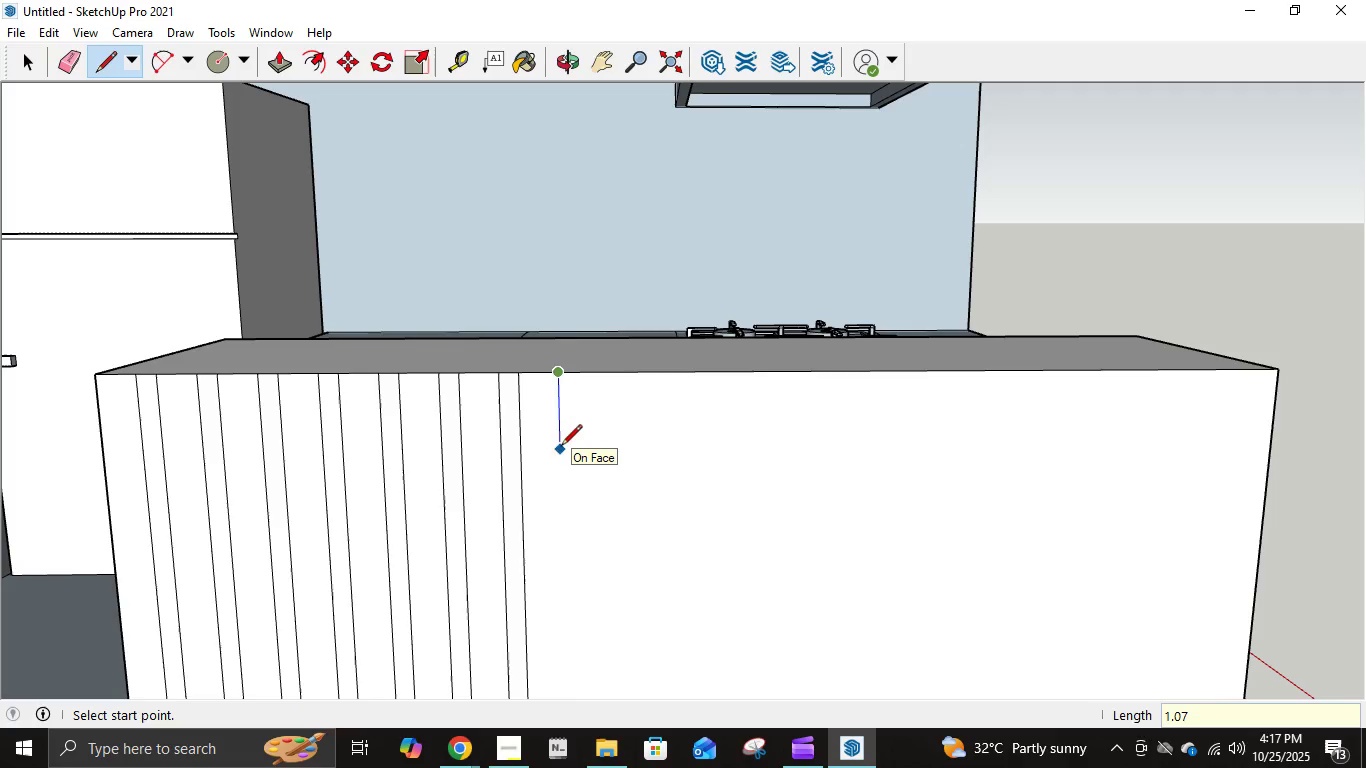 
key(NumpadEnter)
 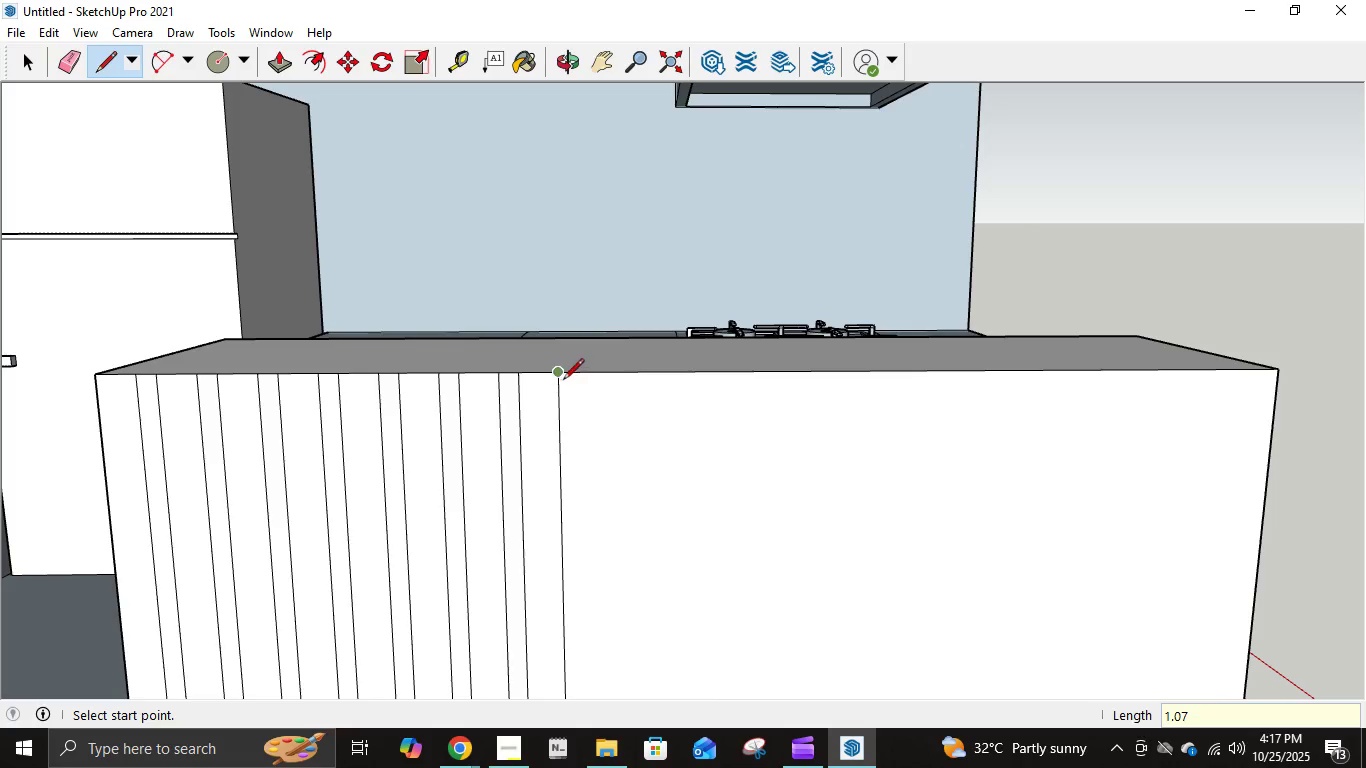 
left_click([563, 375])
 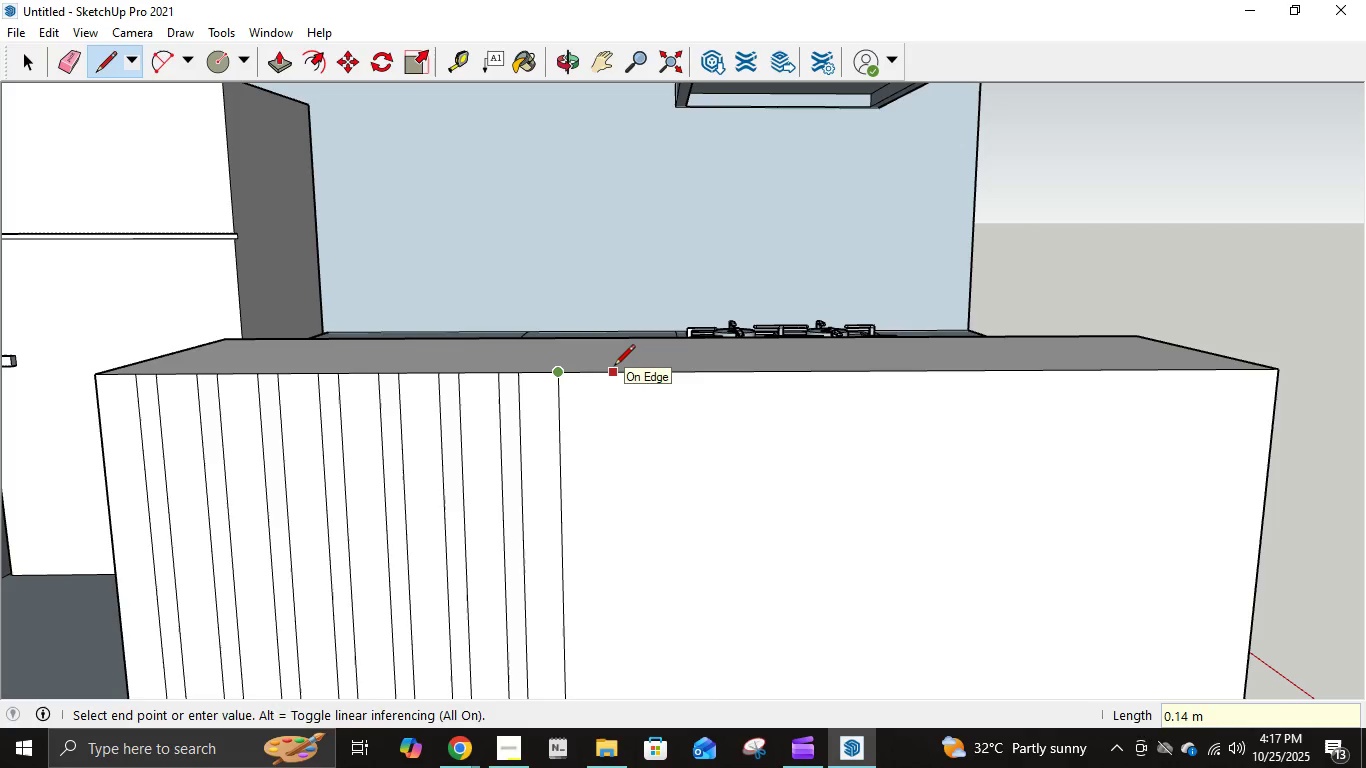 
key(NumpadDecimal)
 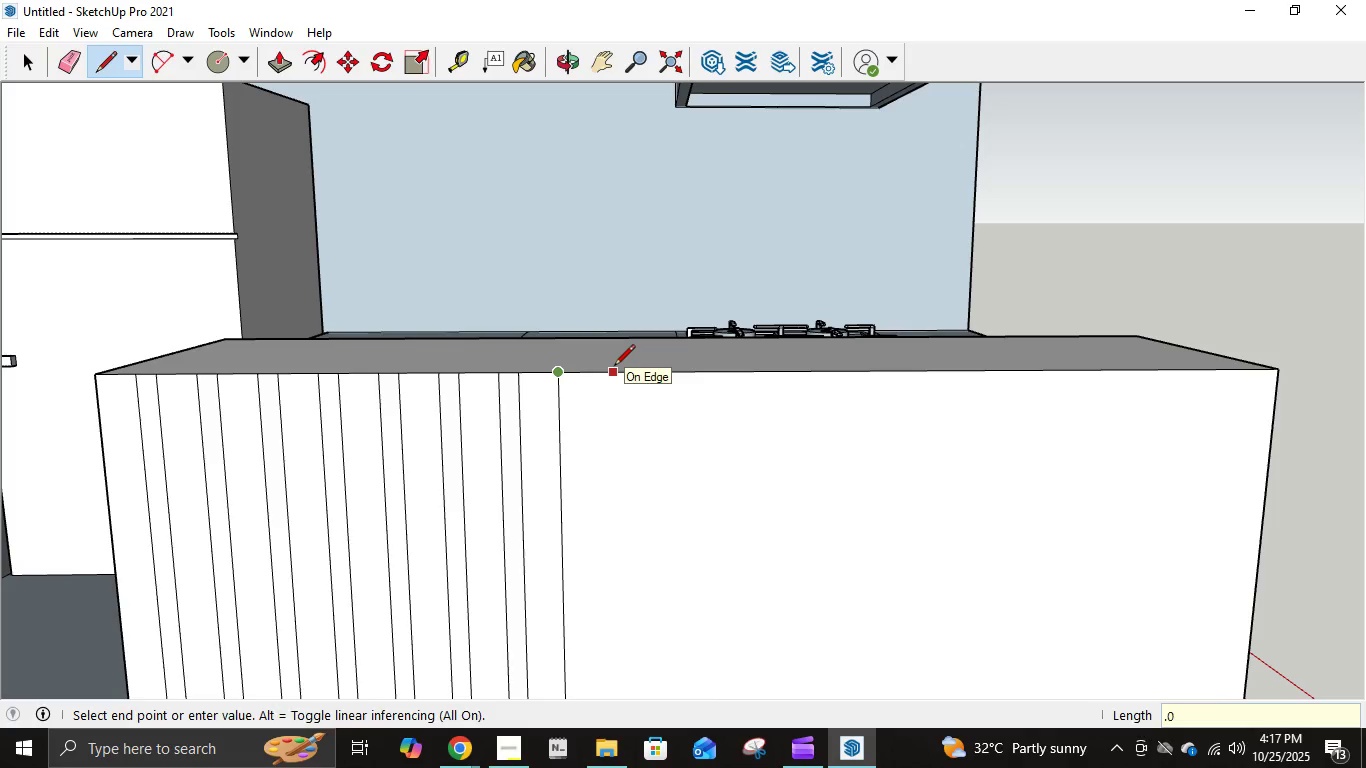 
key(Numpad0)
 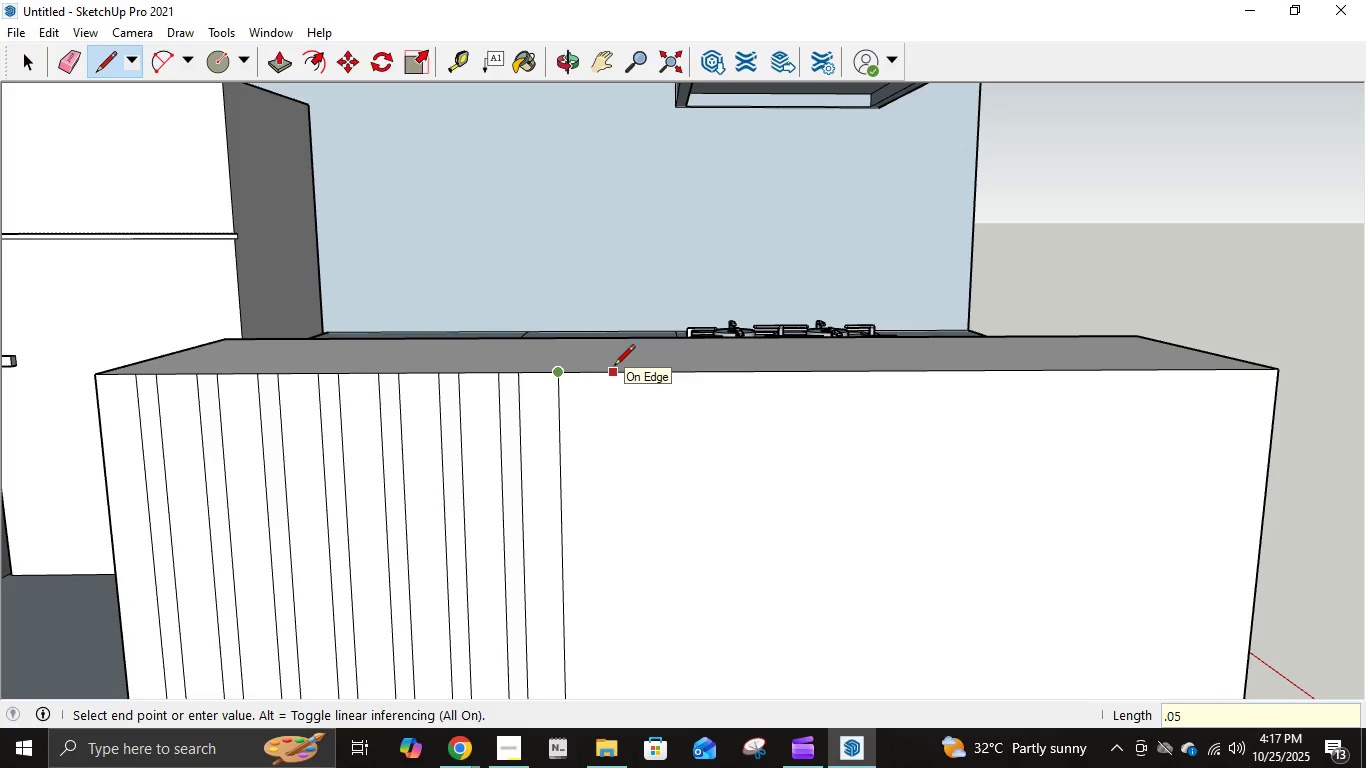 
key(Numpad5)
 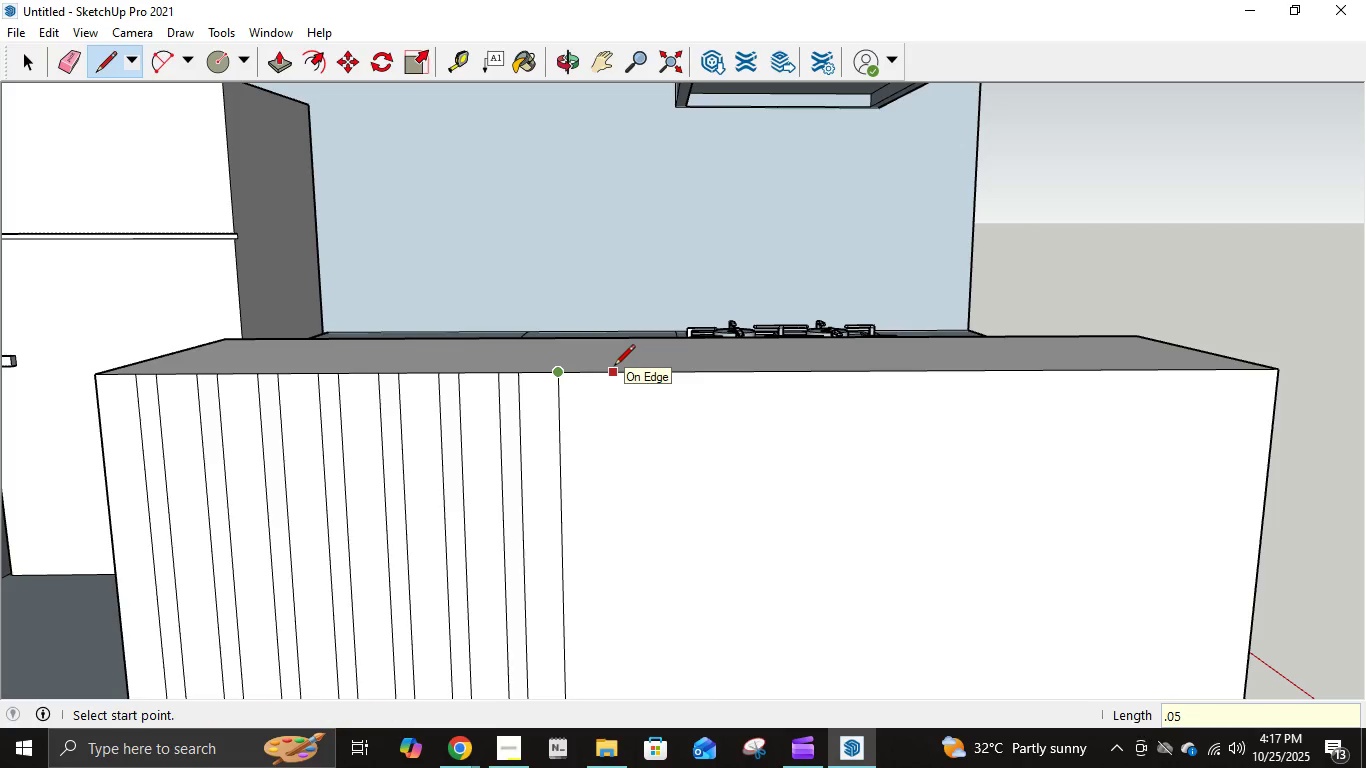 
key(NumpadEnter)
 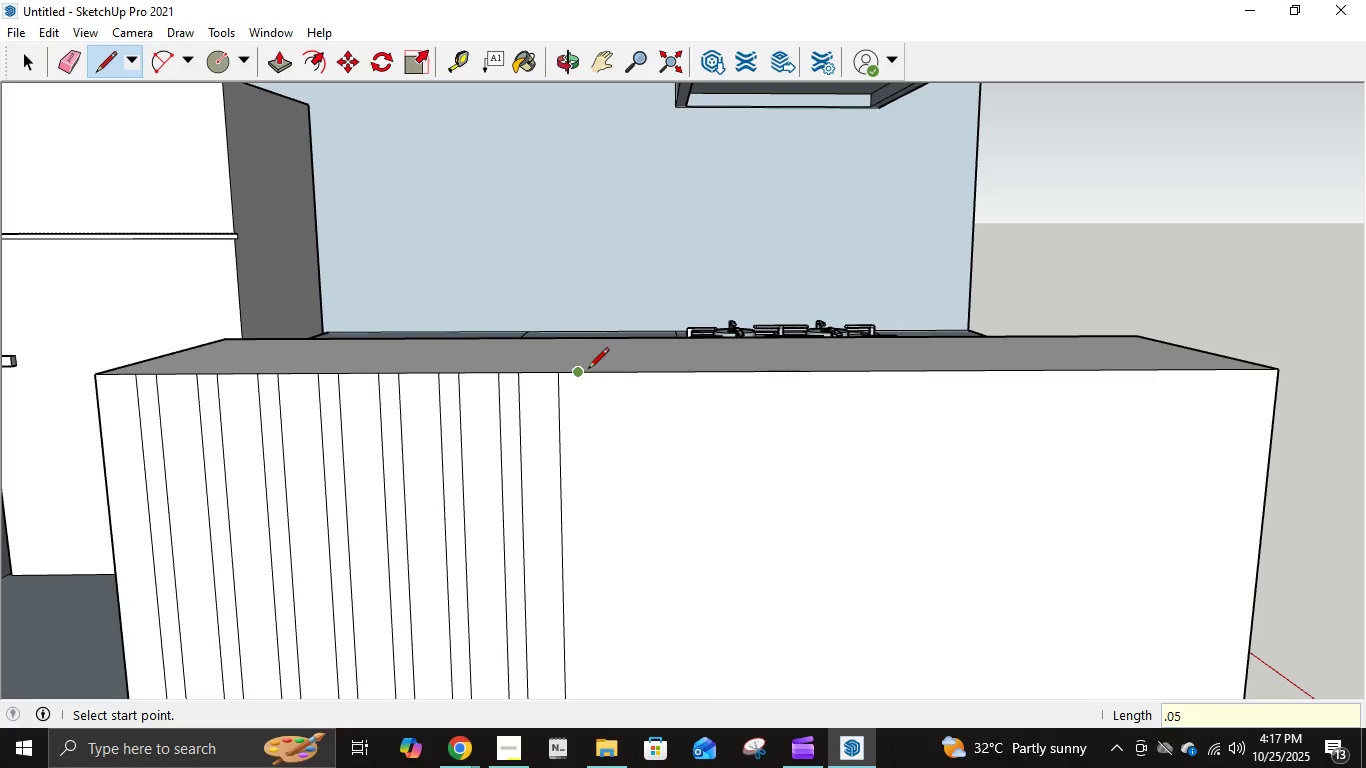 
left_click([588, 370])
 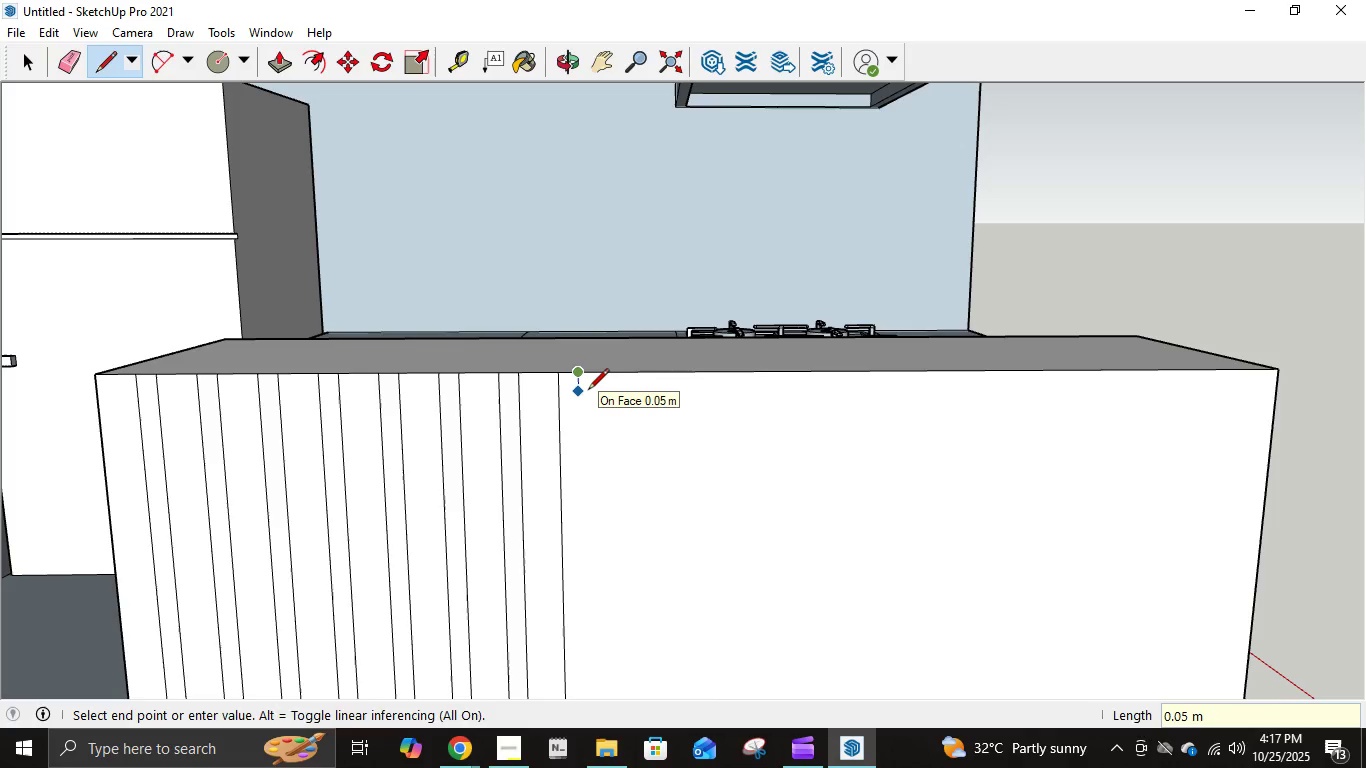 
key(Numpad1)
 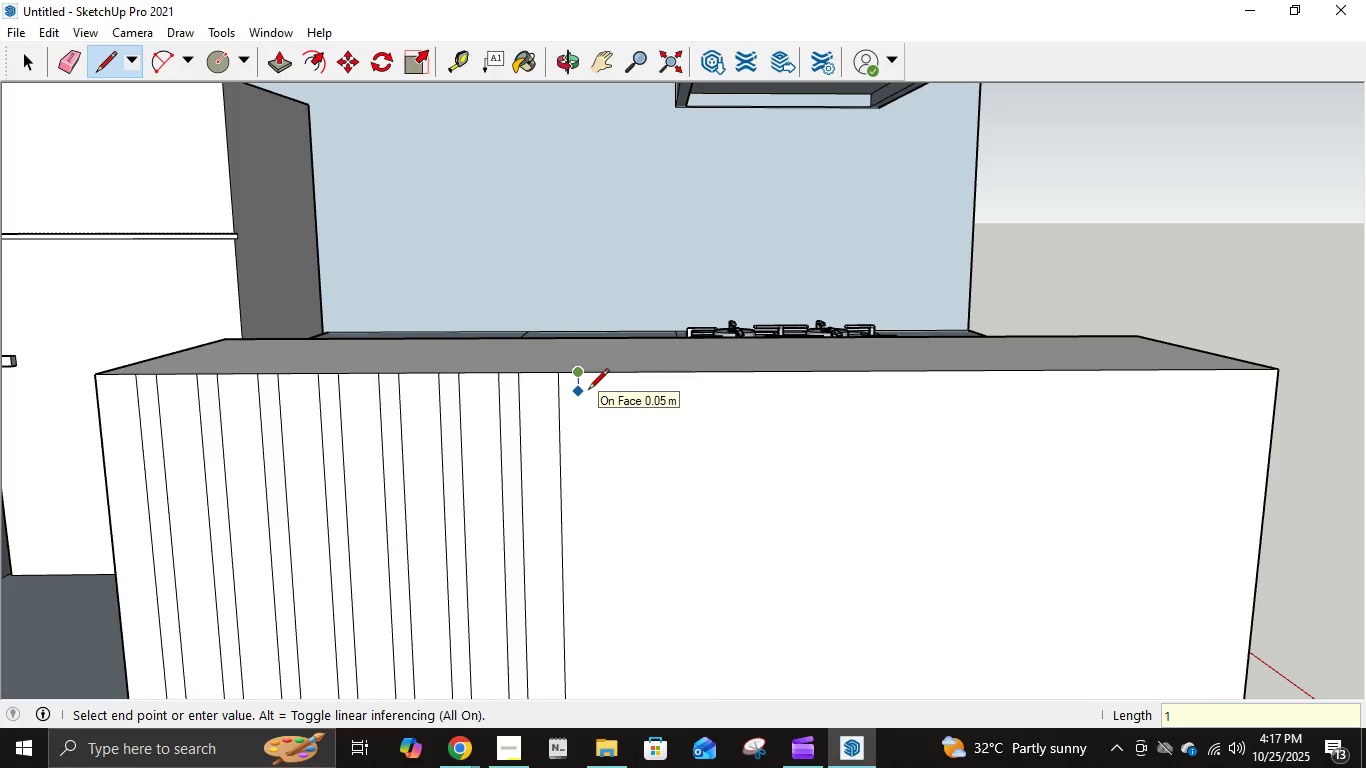 
key(NumpadDecimal)
 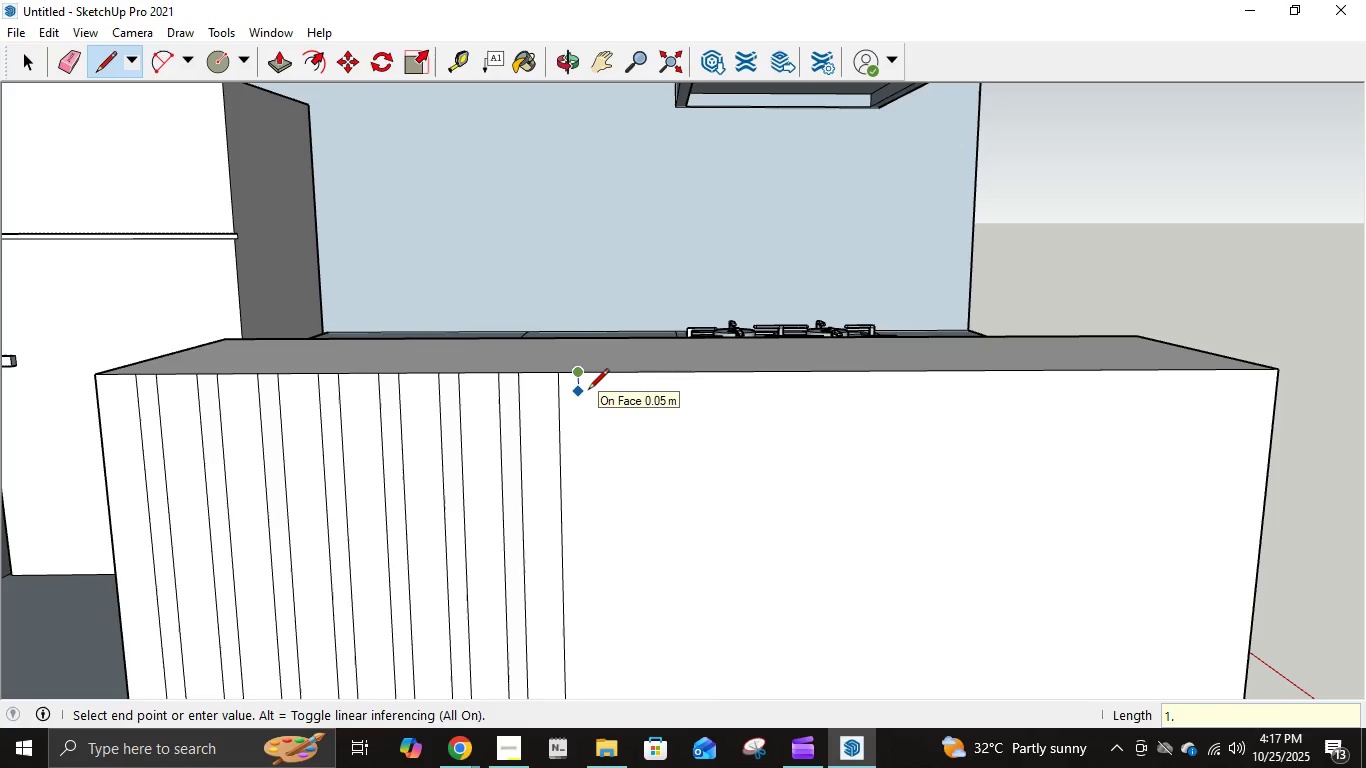 
key(Numpad0)
 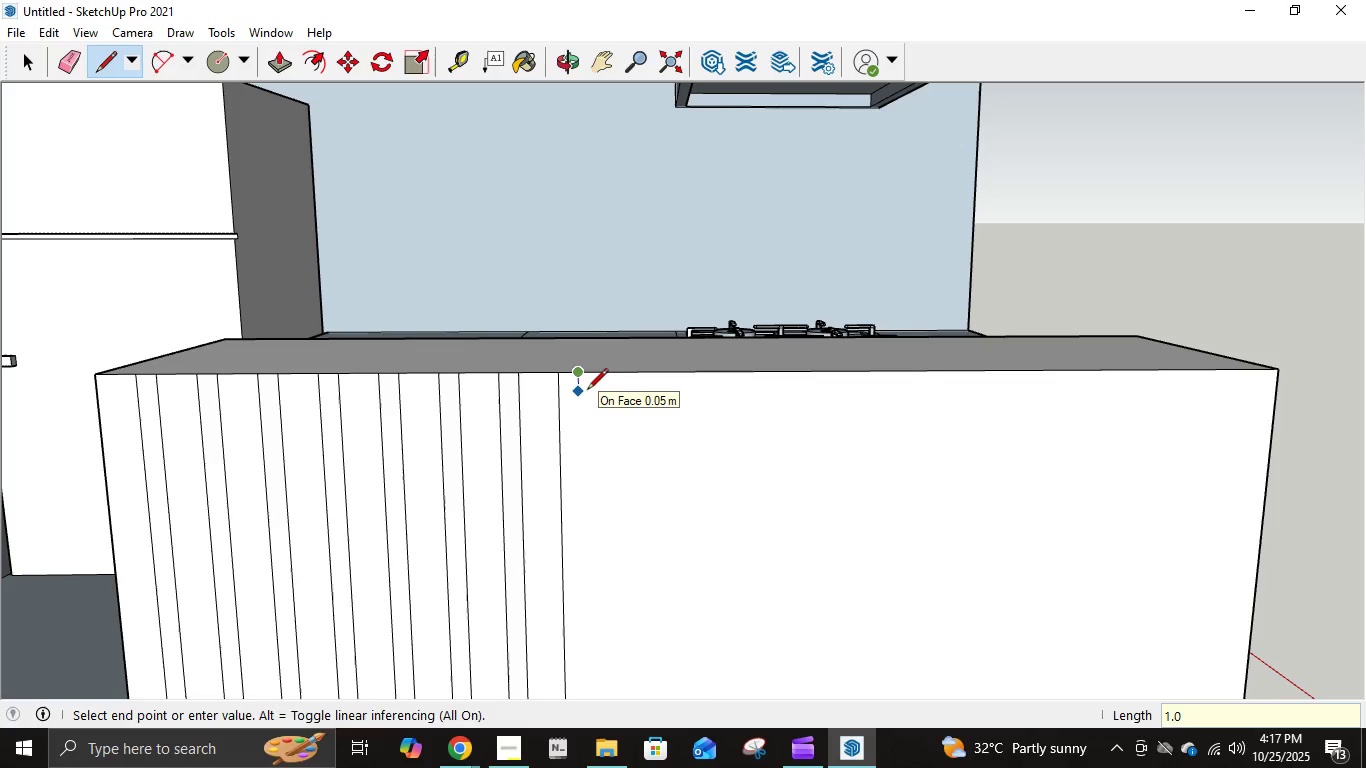 
key(Numpad7)
 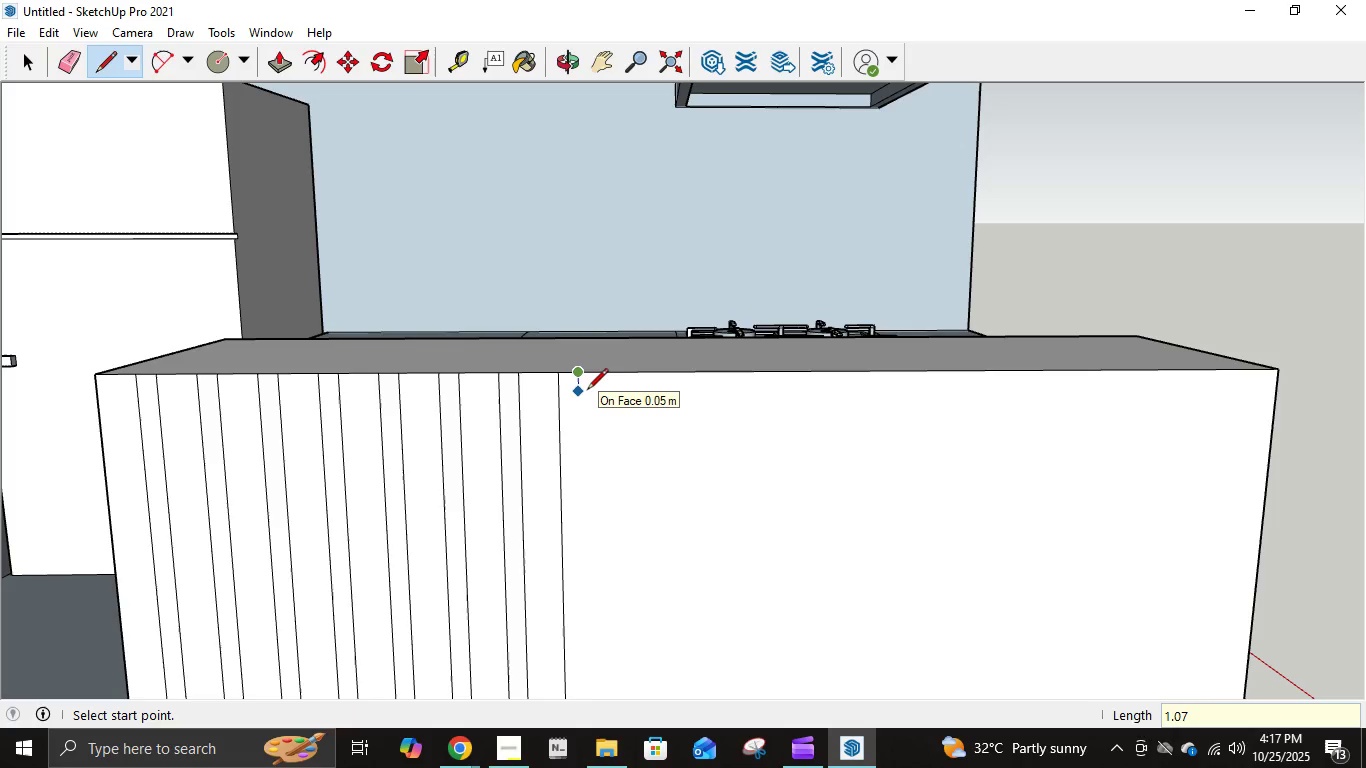 
key(NumpadEnter)
 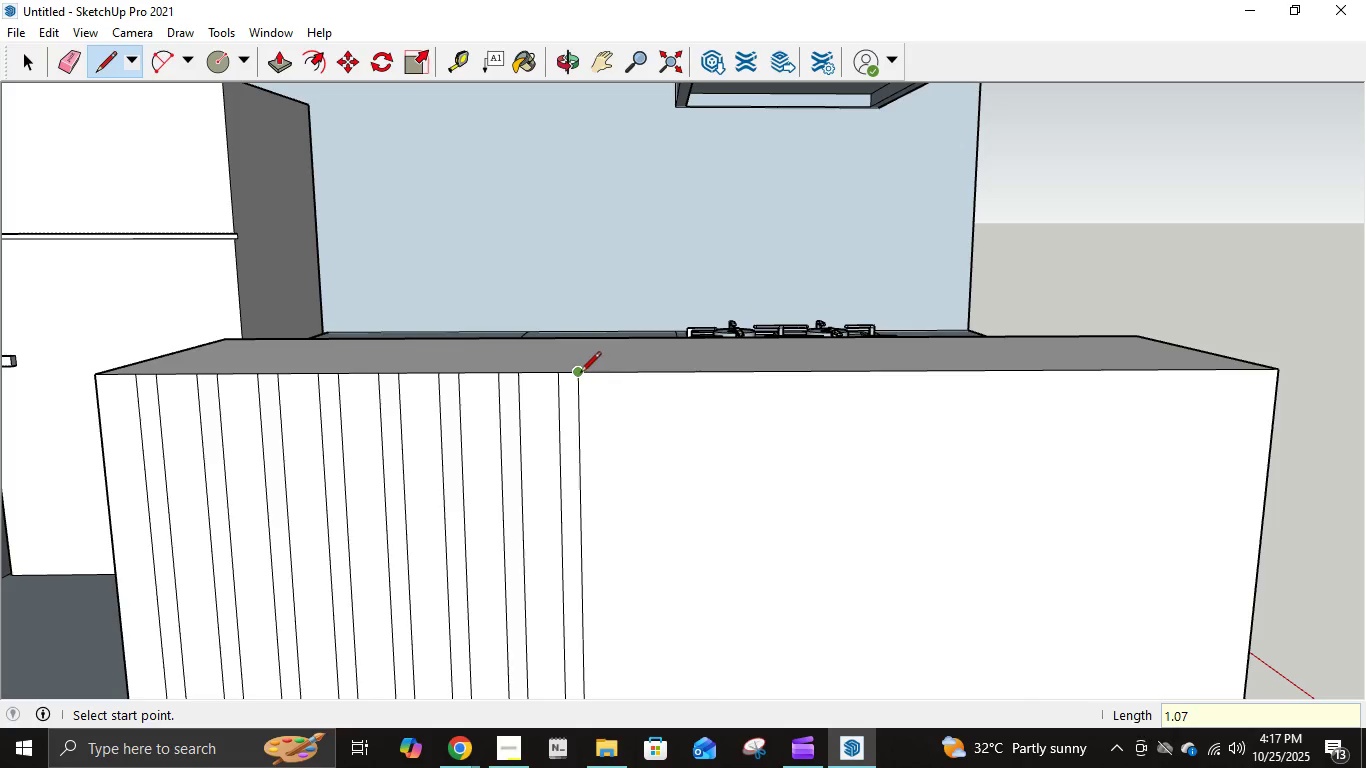 
left_click([580, 374])
 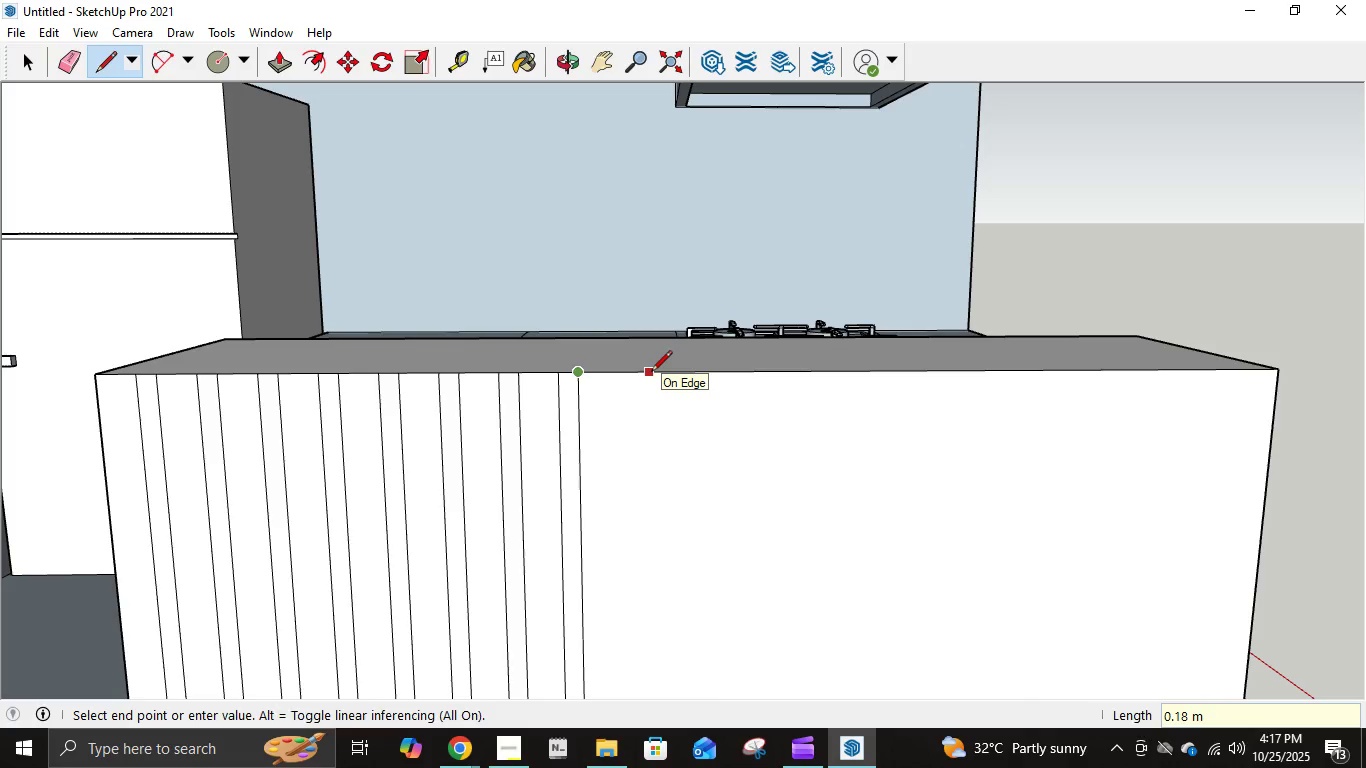 
key(Numpad1)
 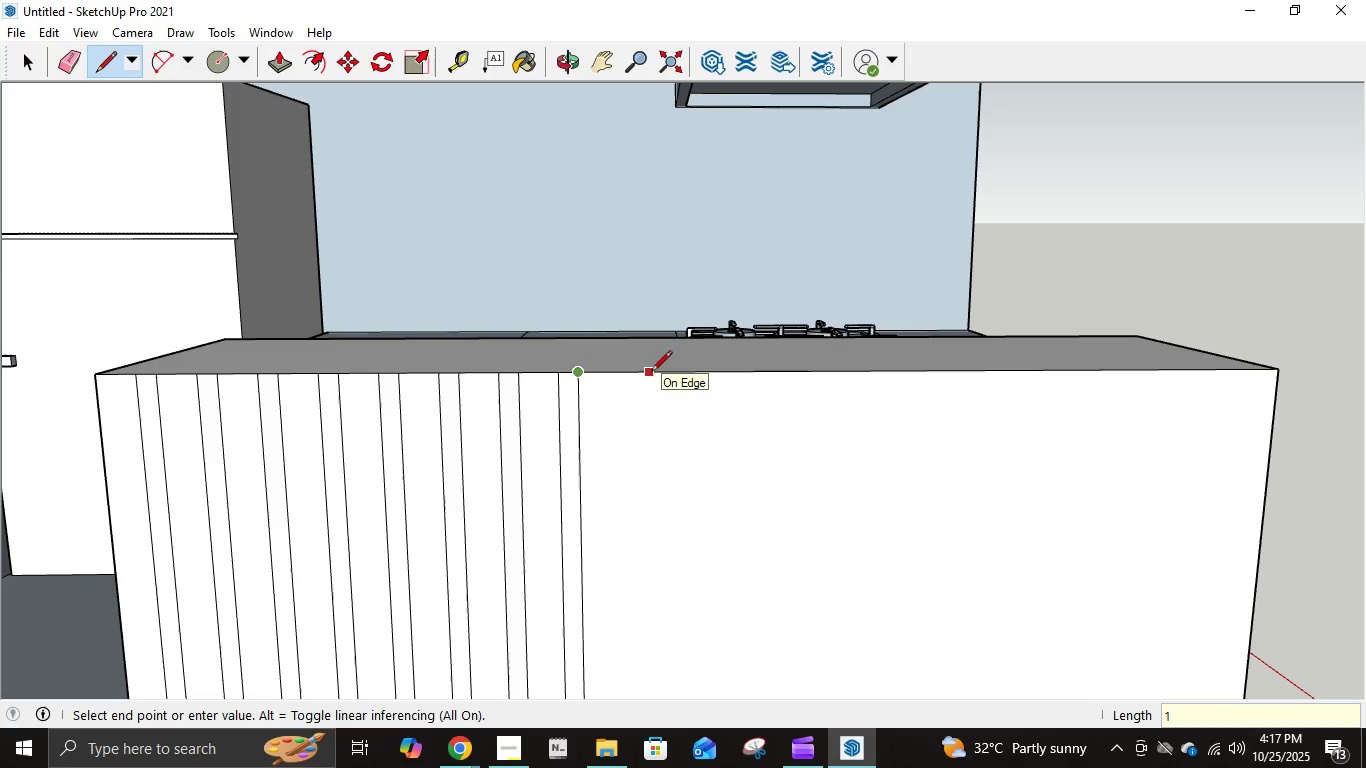 
key(Backspace)
 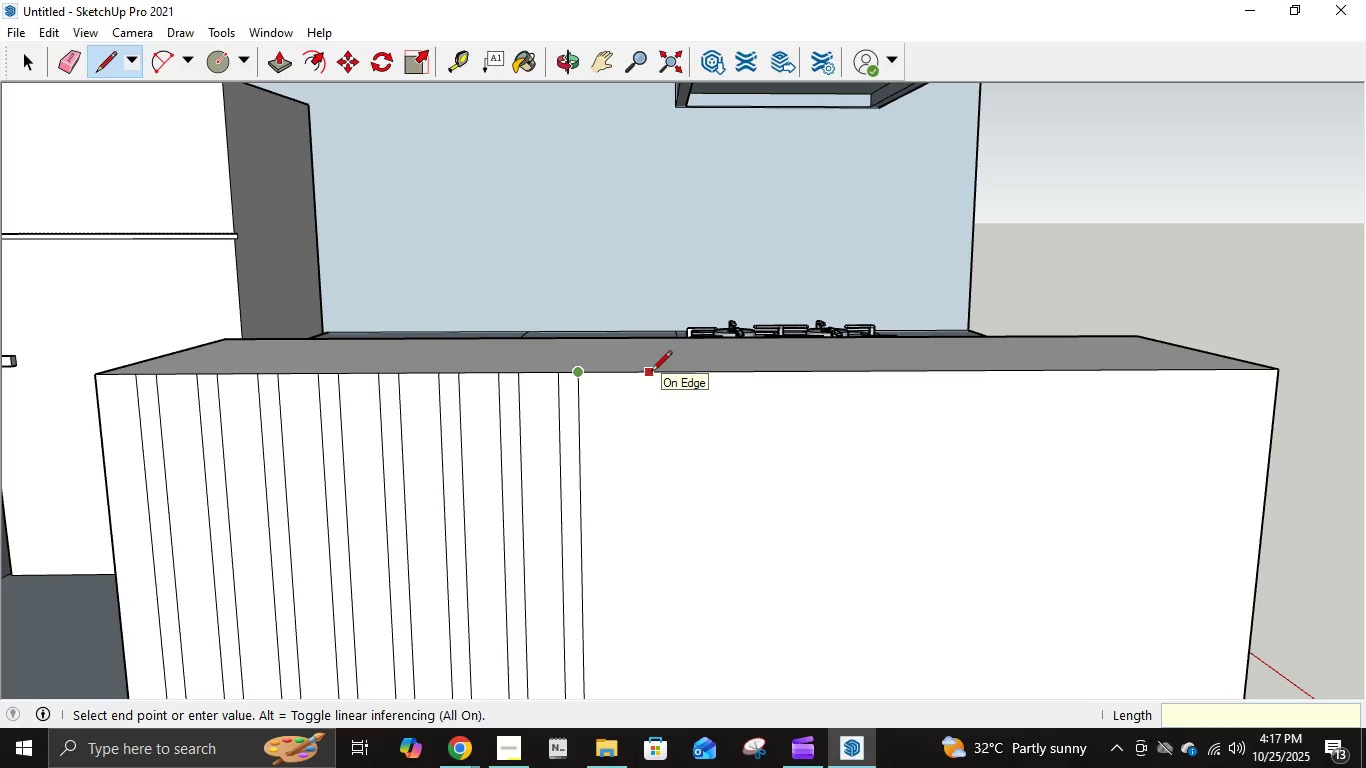 
key(NumpadDecimal)
 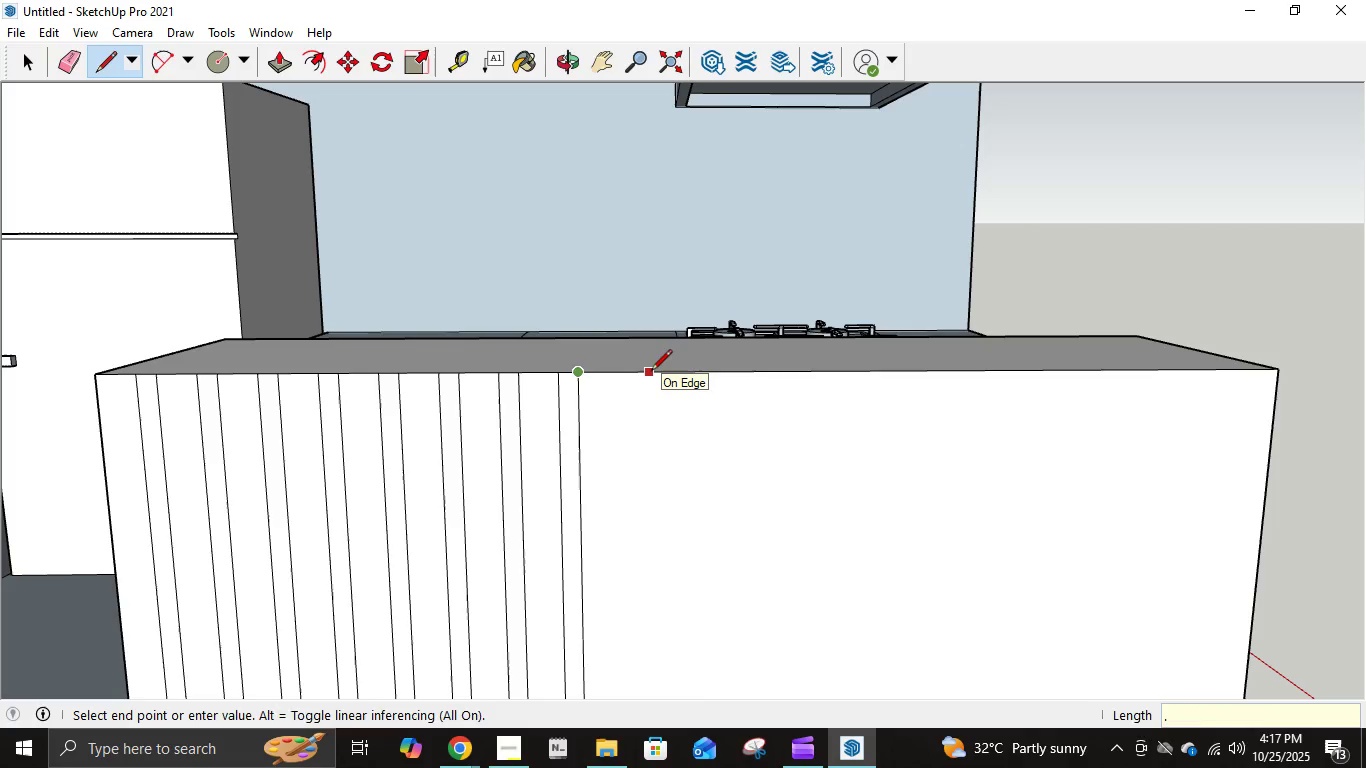 
key(Numpad1)
 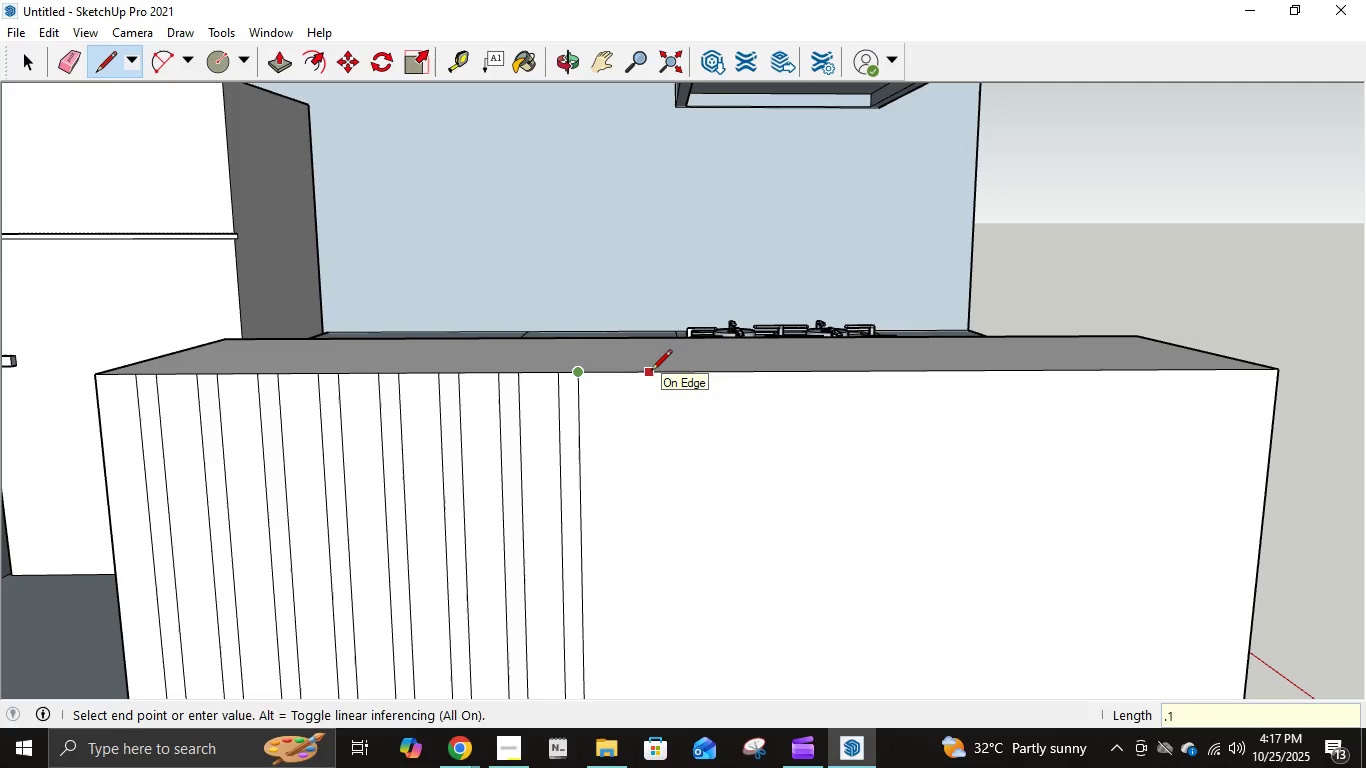 
key(NumpadEnter)
 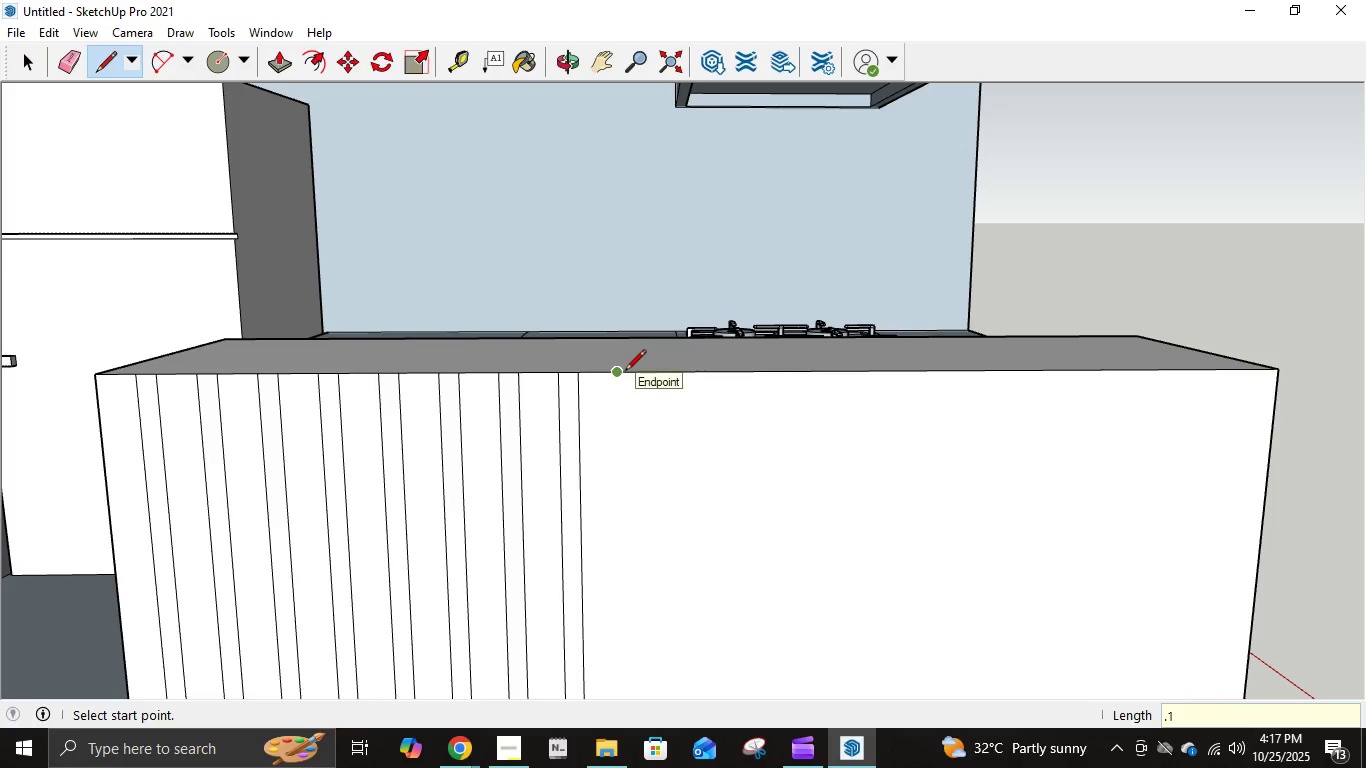 
left_click([625, 372])
 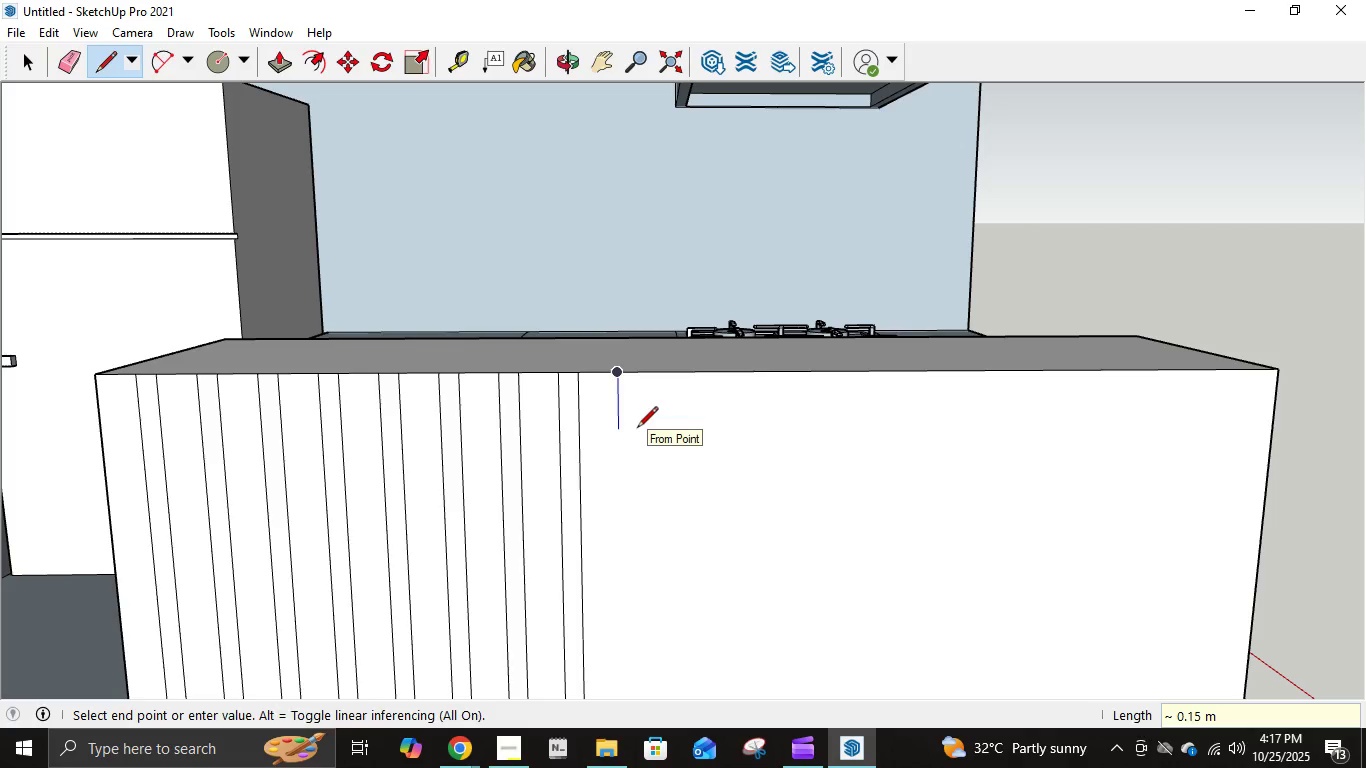 
key(Numpad1)
 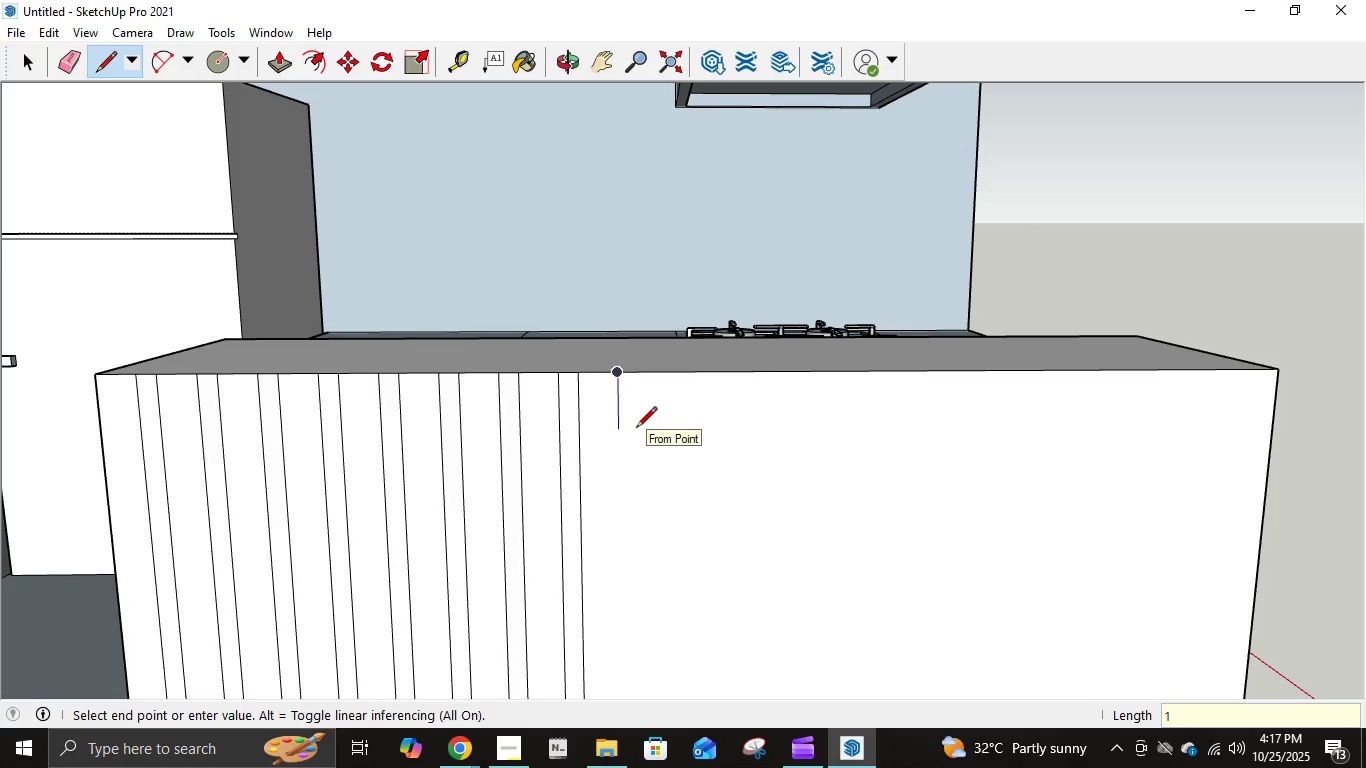 
key(NumpadDecimal)
 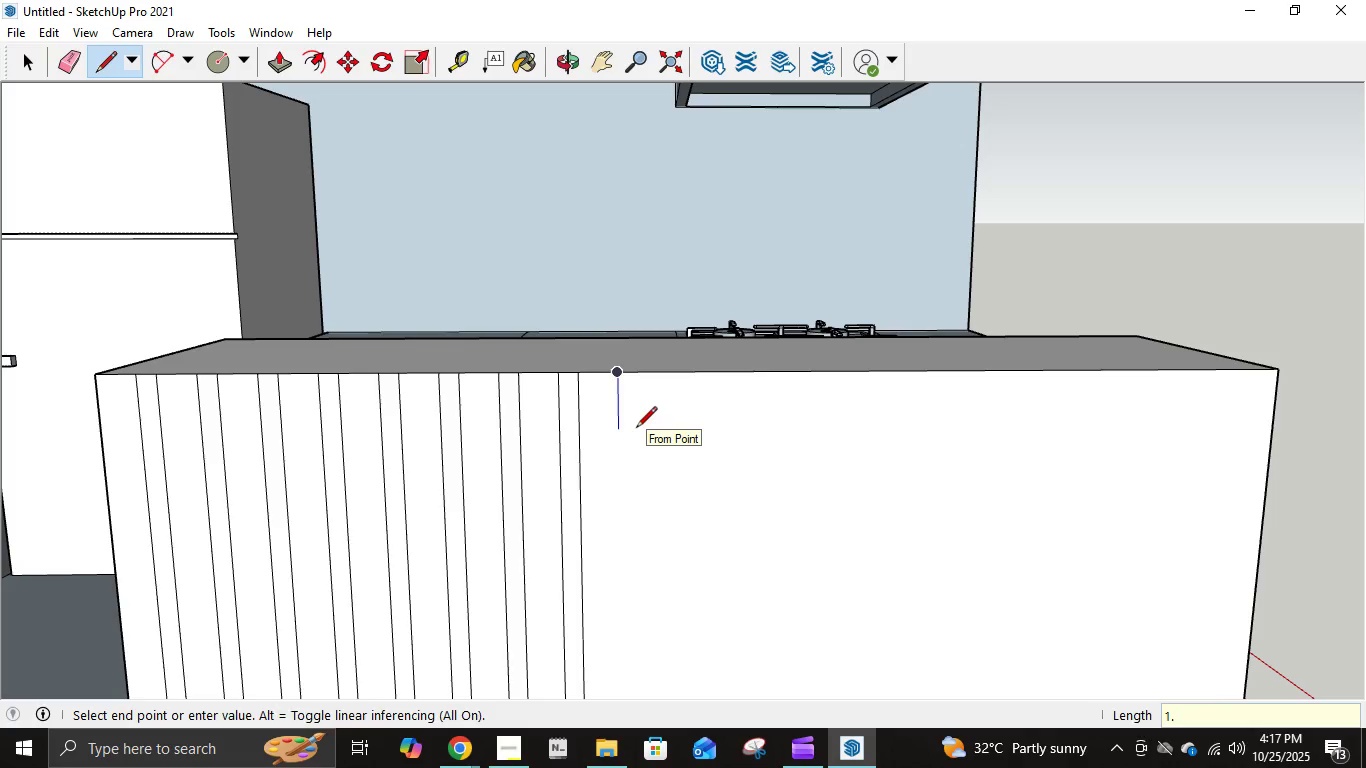 
key(Numpad0)
 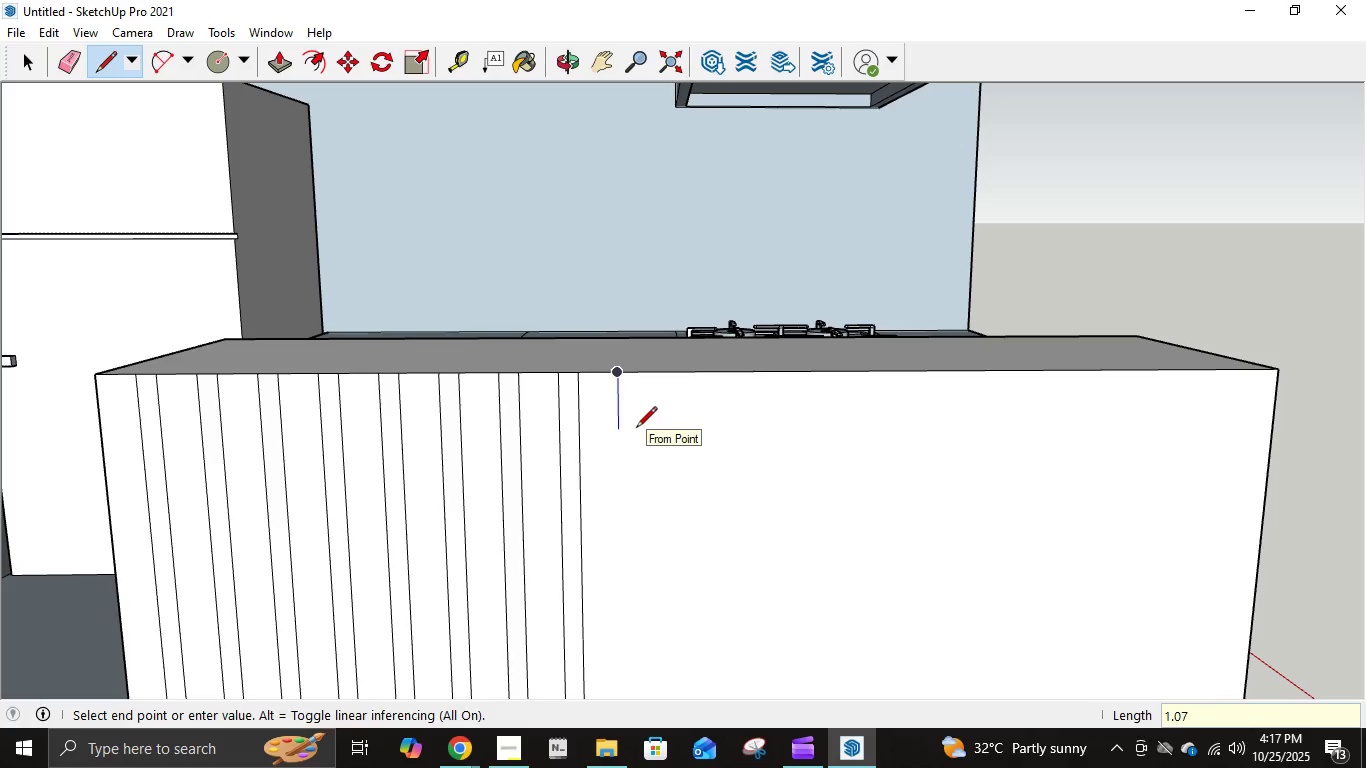 
key(Numpad7)
 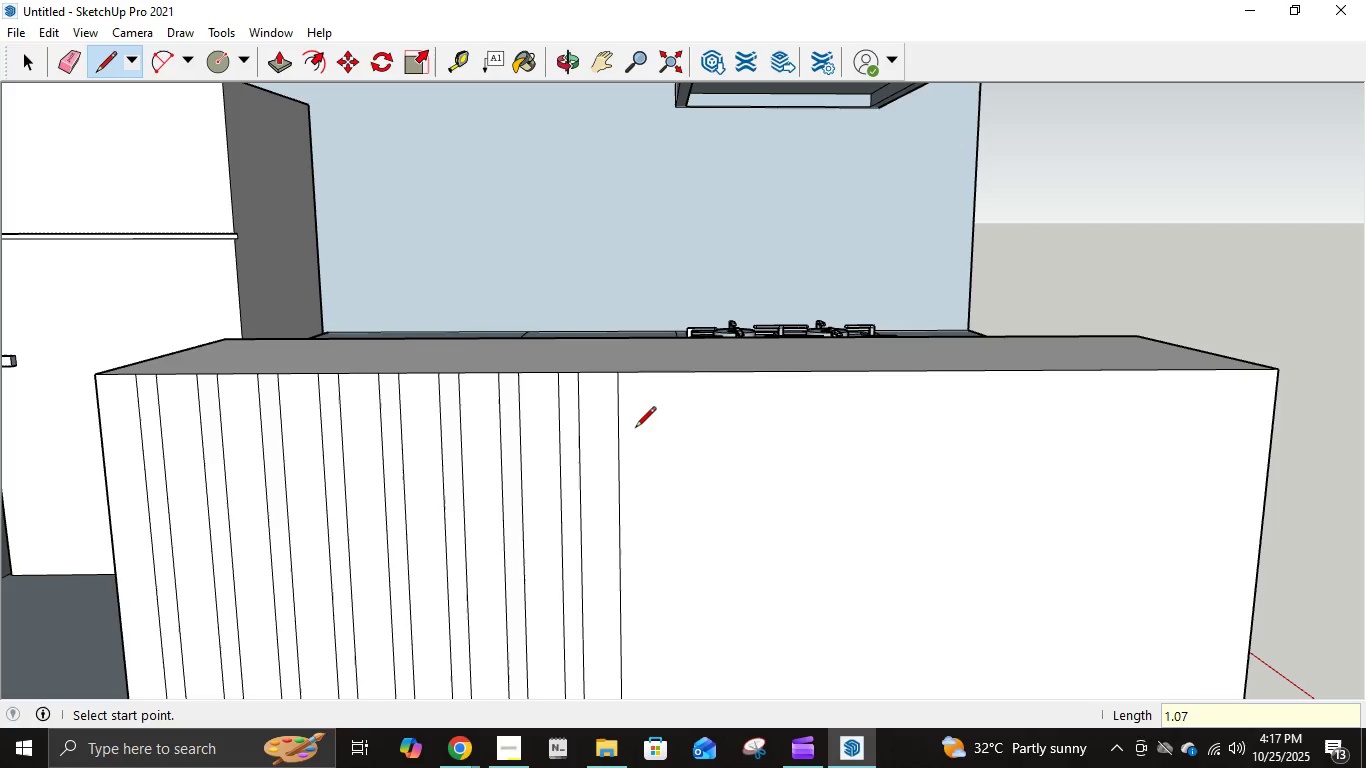 
key(NumpadEnter)
 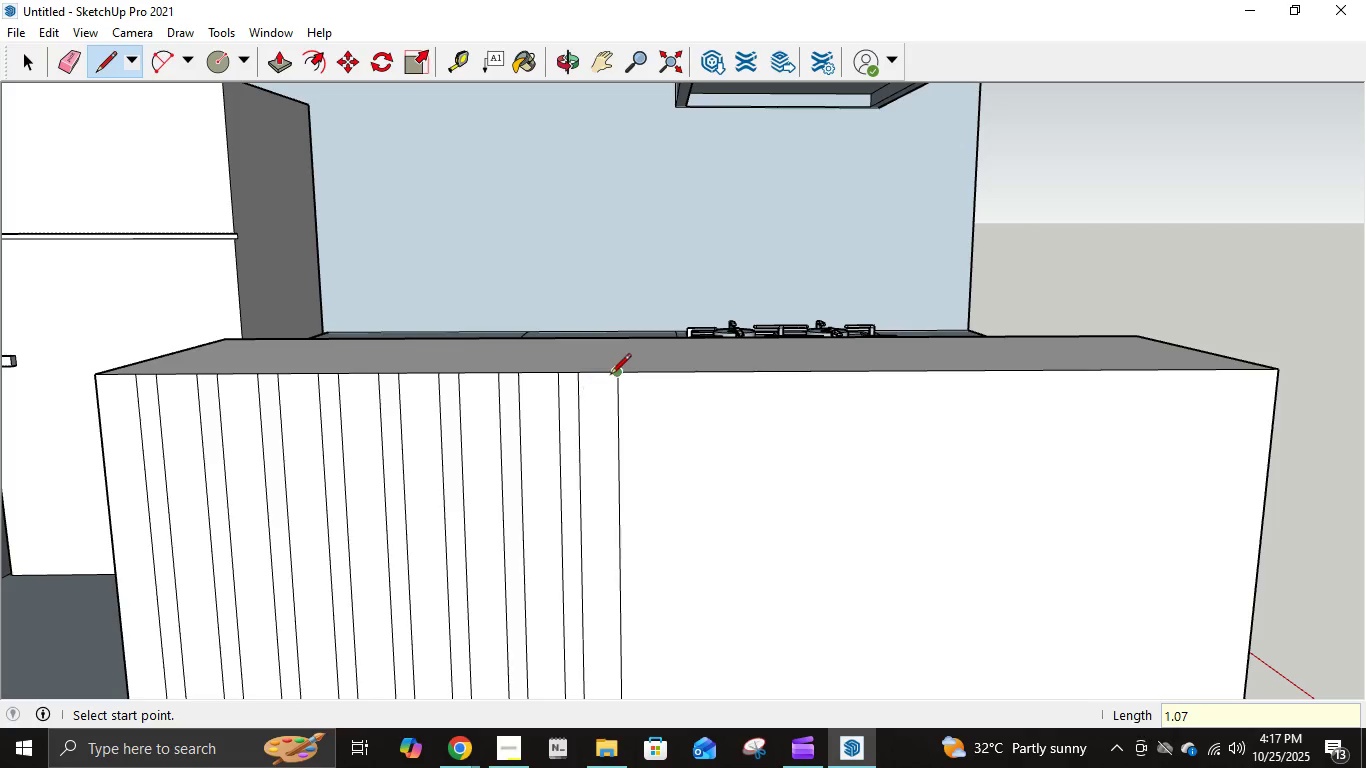 
left_click([615, 376])
 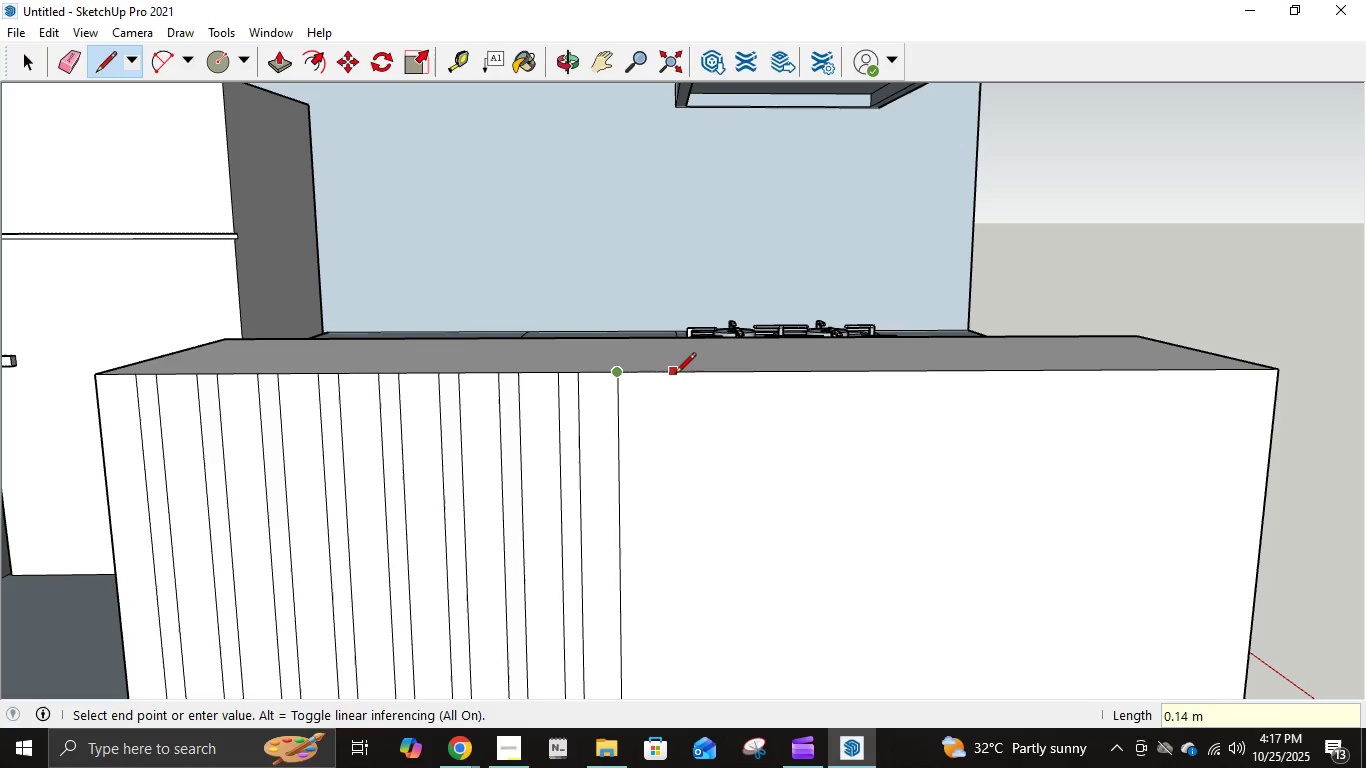 
key(NumpadDecimal)
 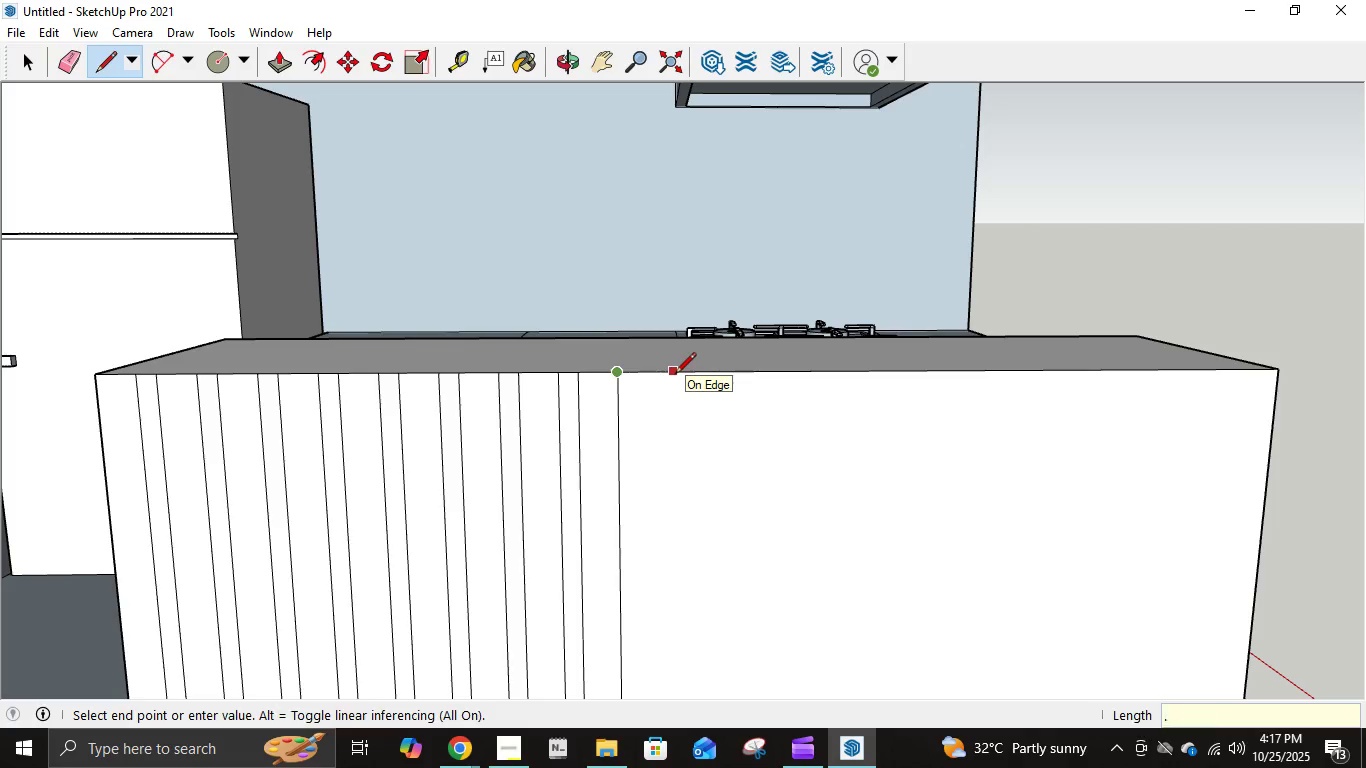 
key(Numpad0)
 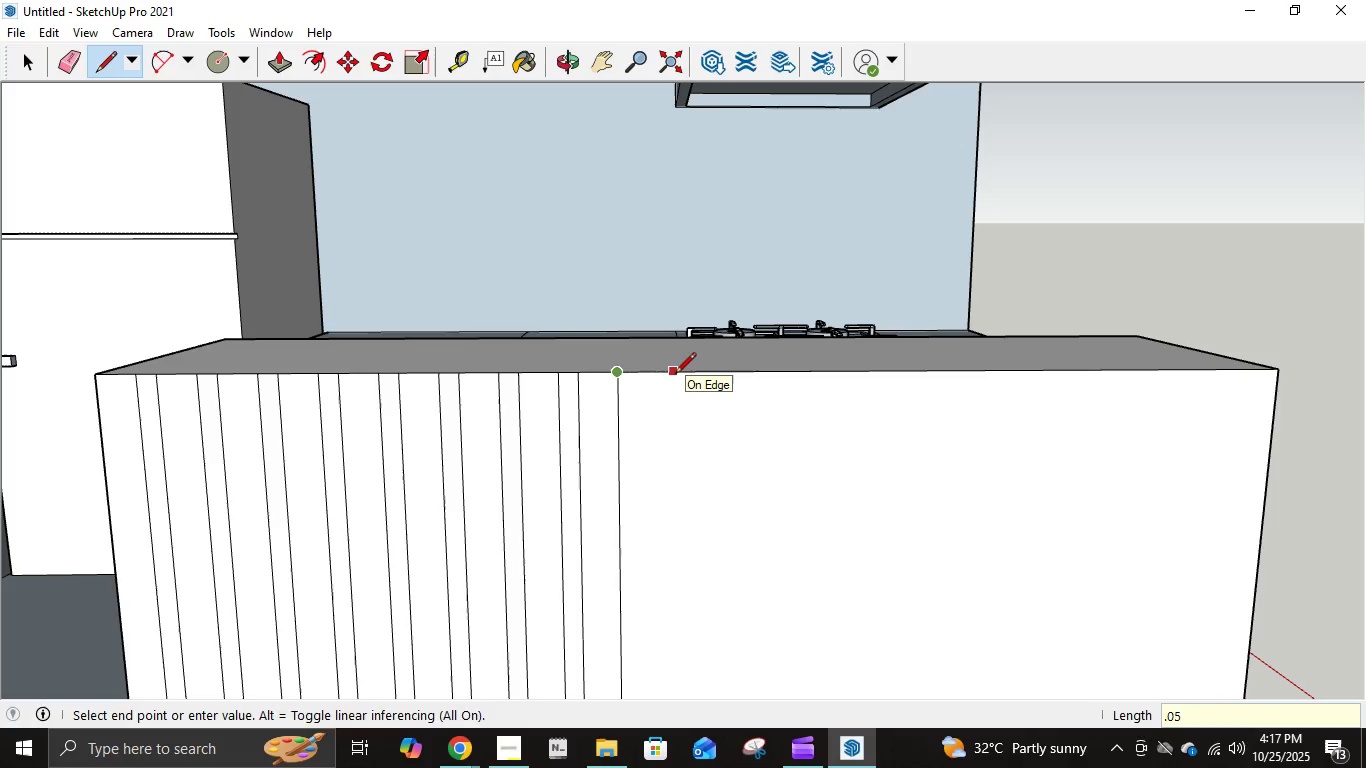 
key(Numpad5)
 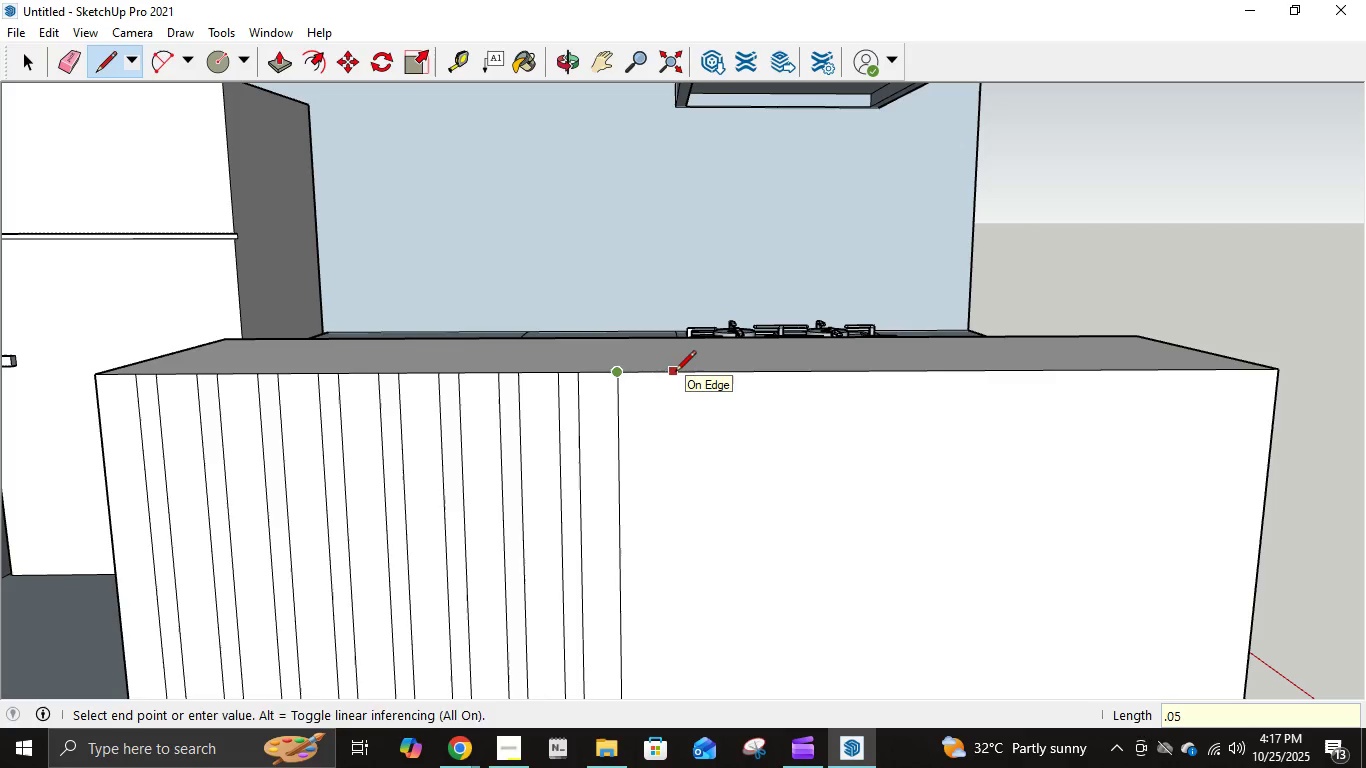 
key(NumpadEnter)
 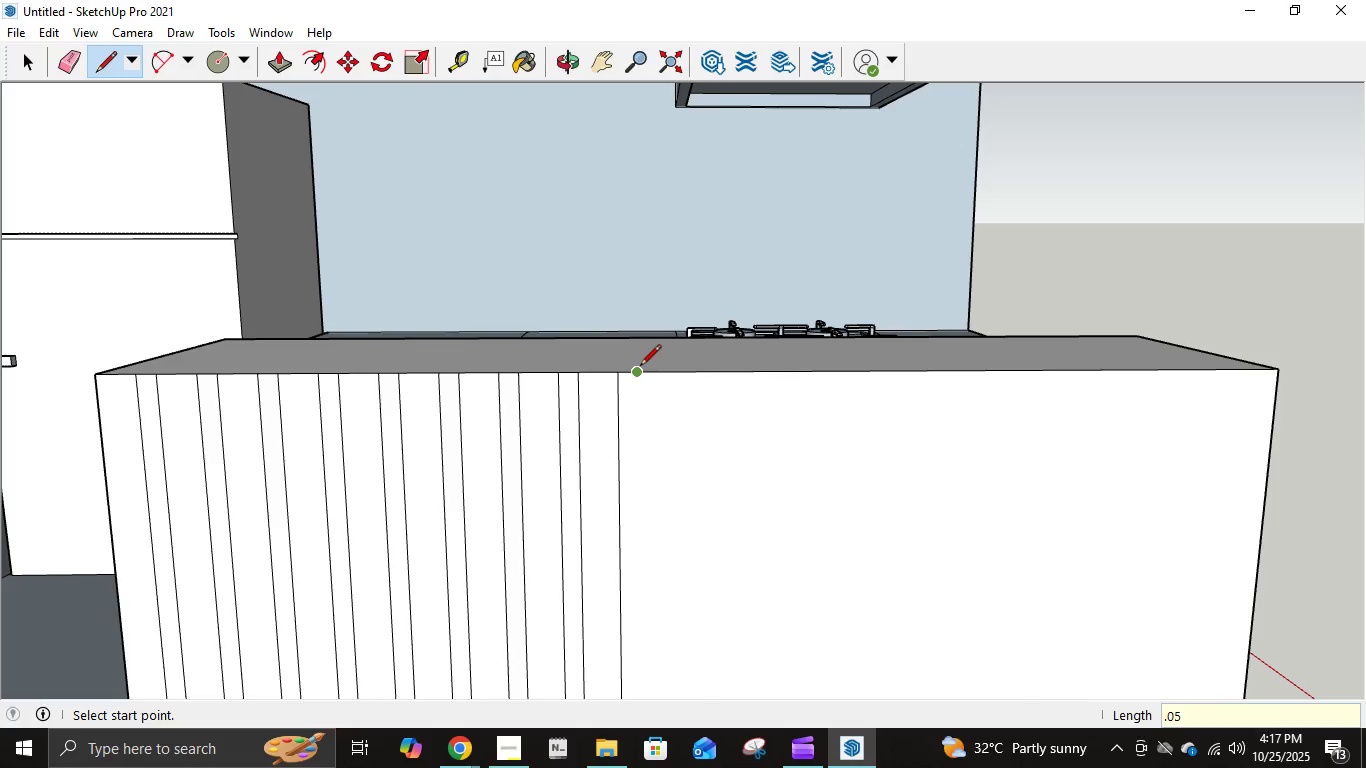 
left_click([640, 367])
 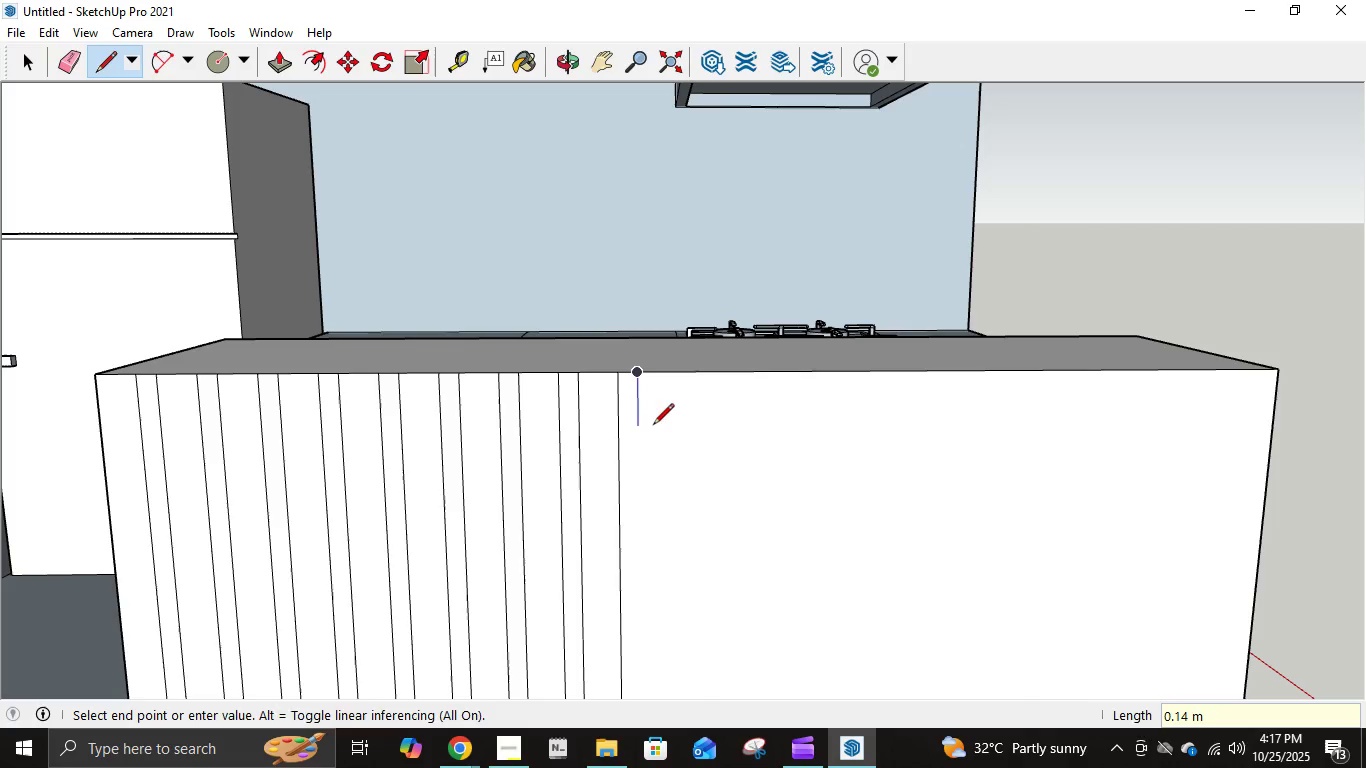 
key(Numpad1)
 